 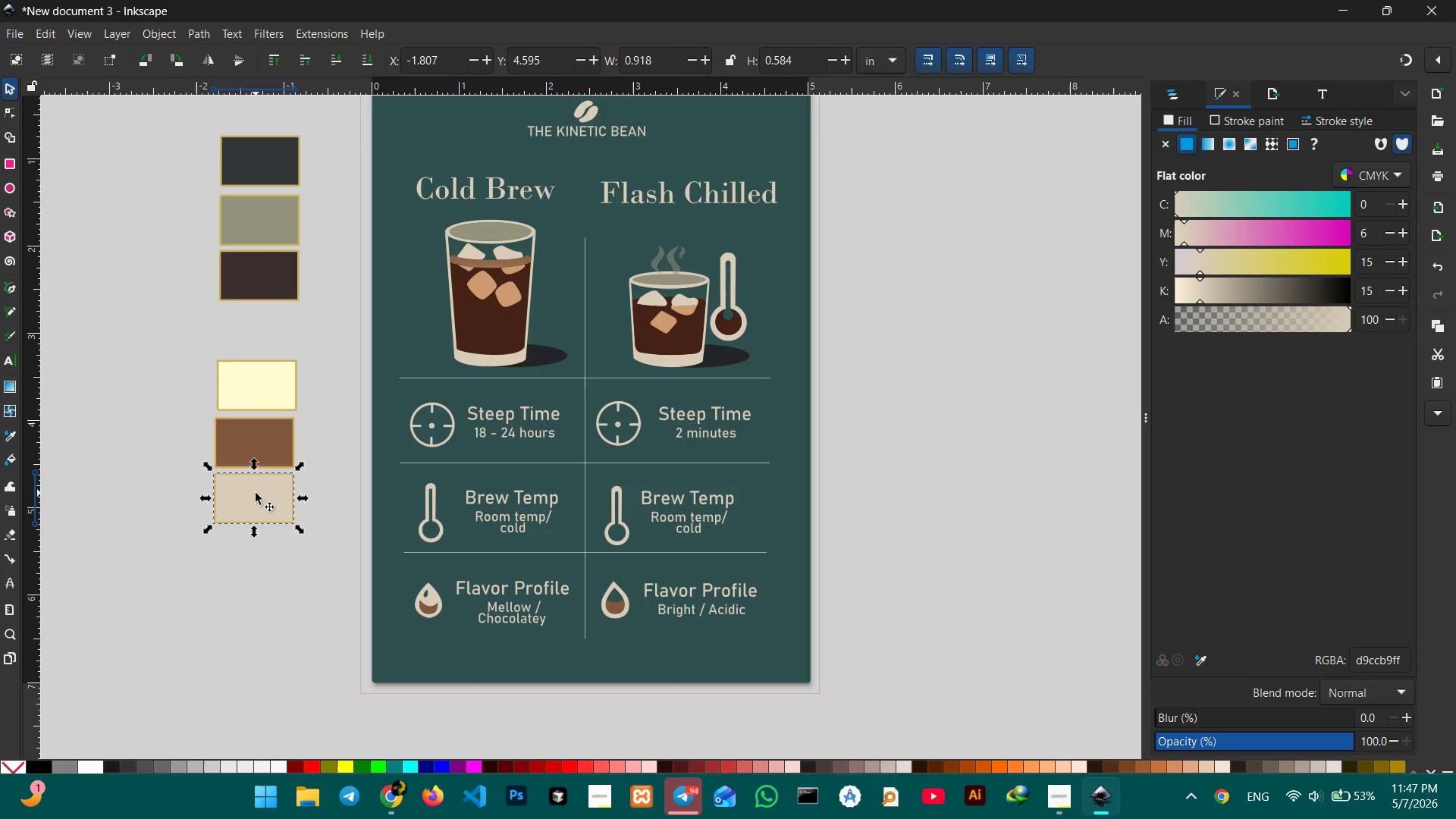 
key(Backspace)
 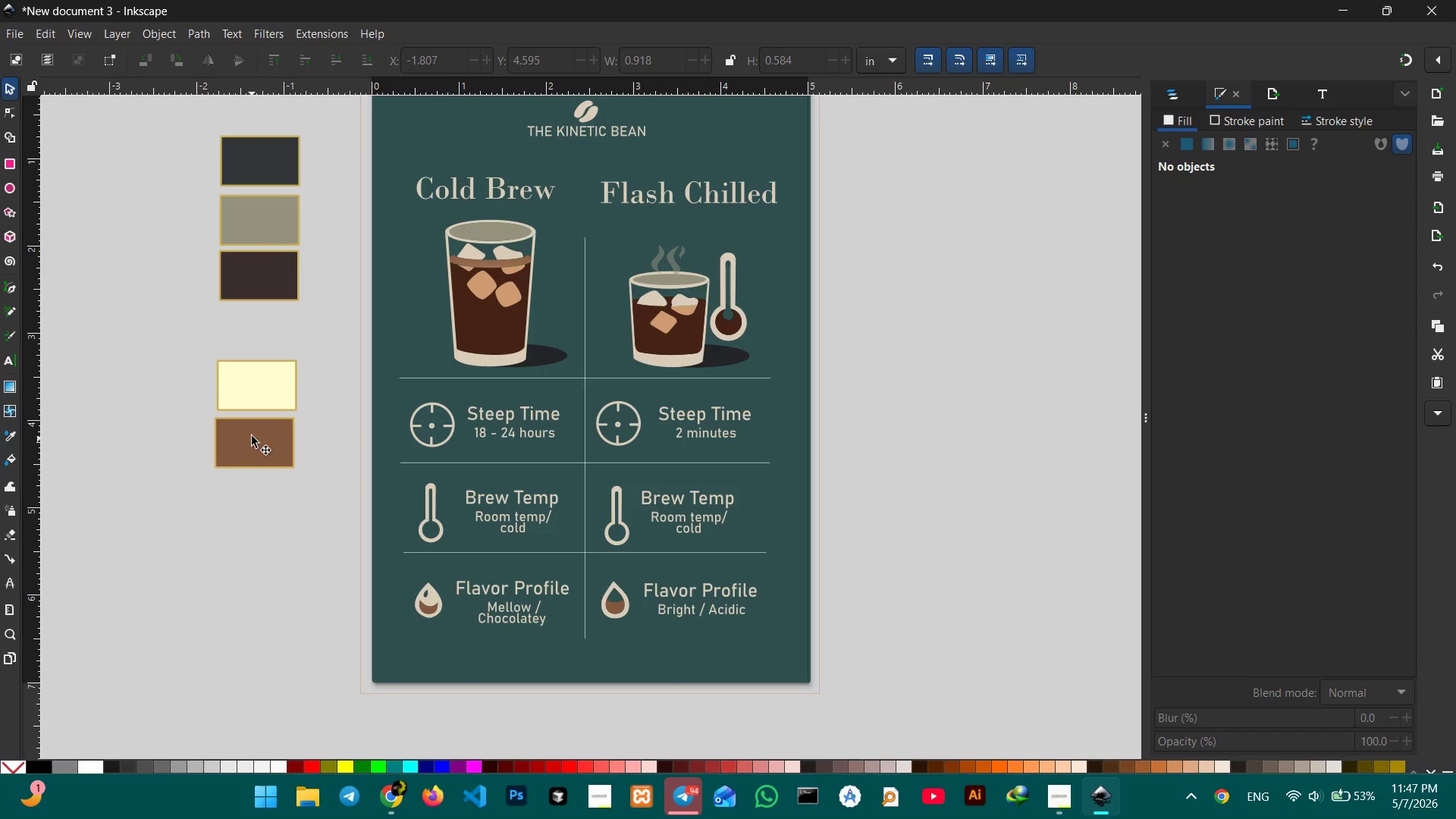 
left_click([252, 436])
 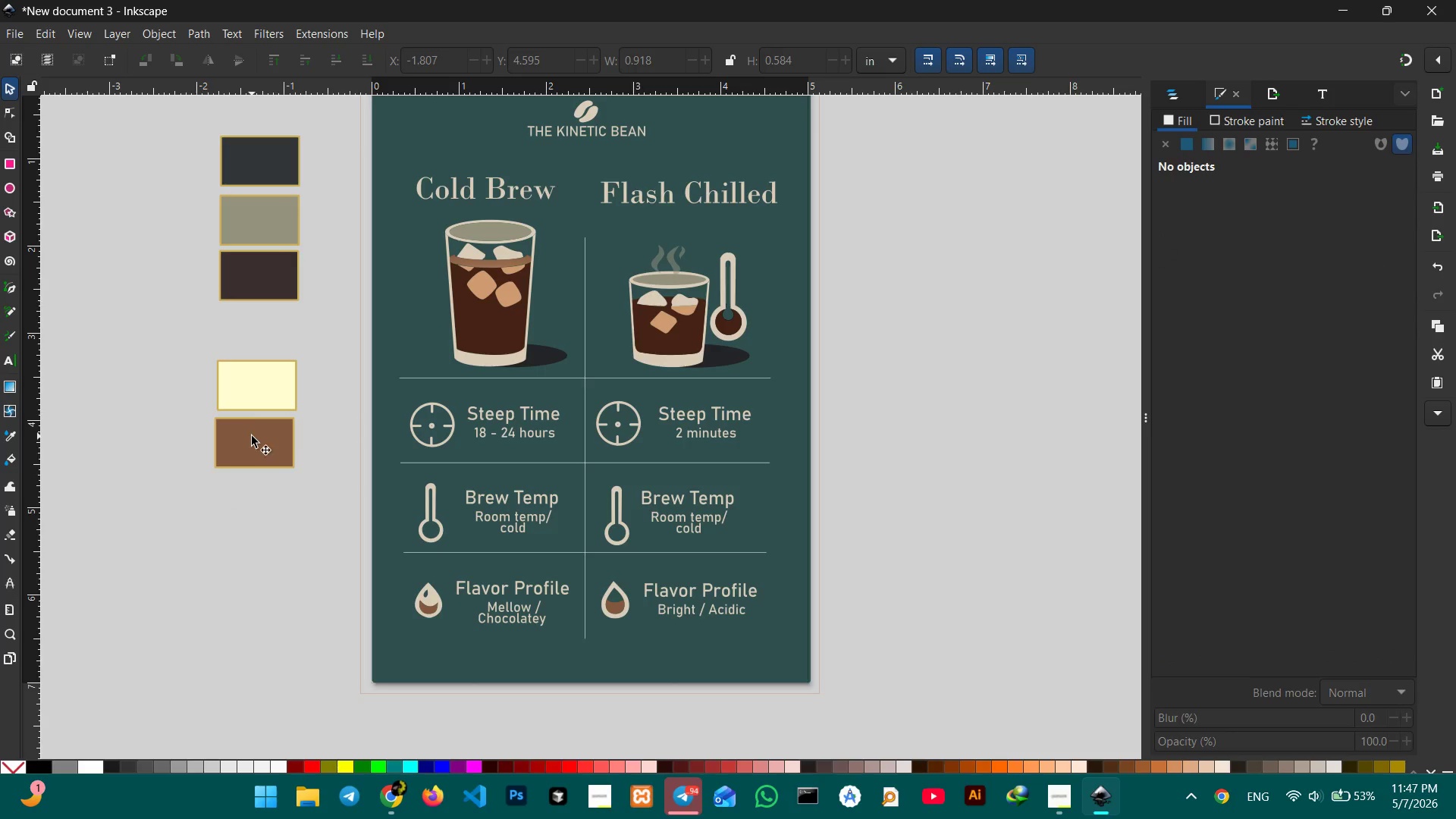 
key(Backspace)
 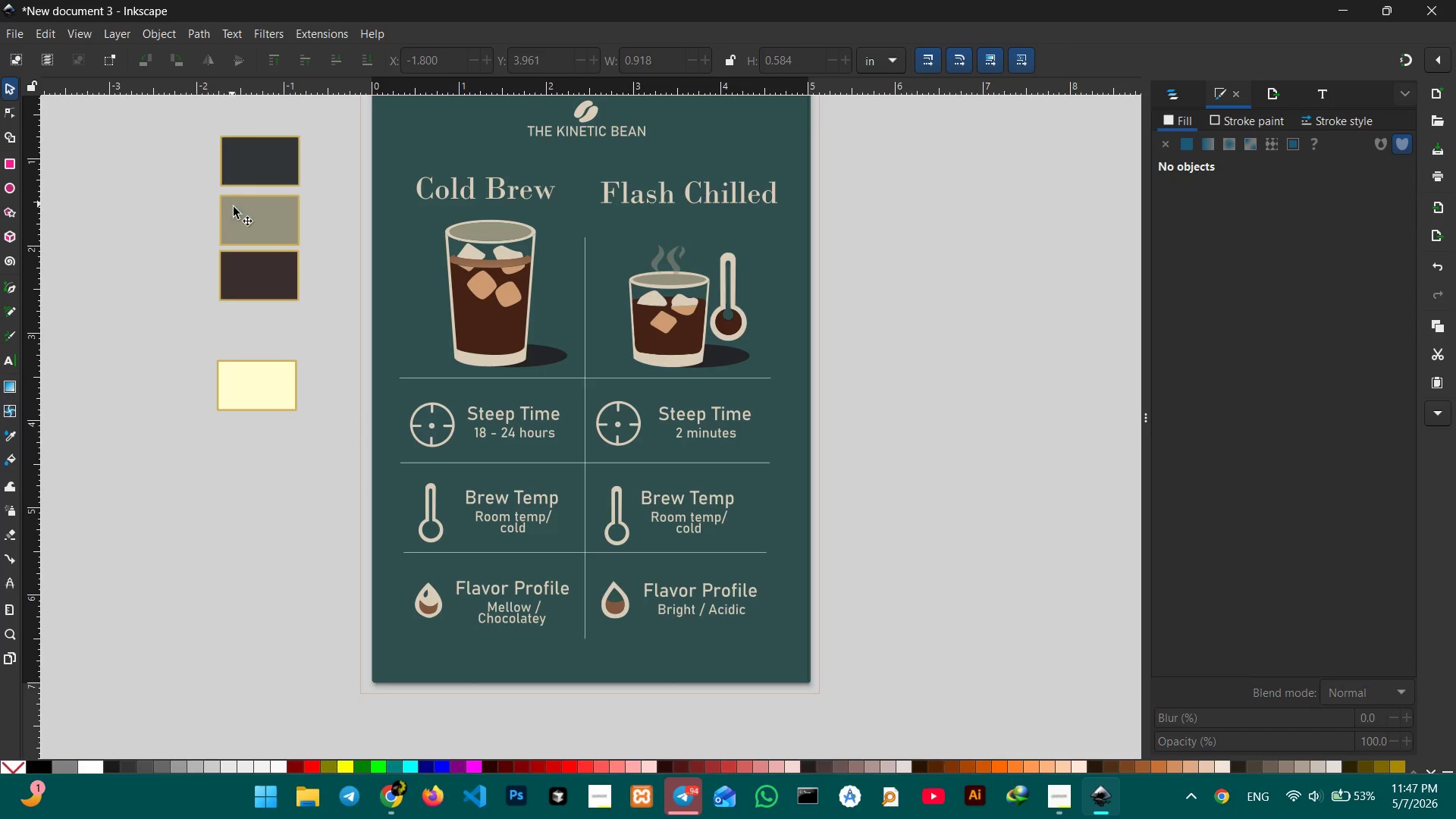 
left_click([250, 228])
 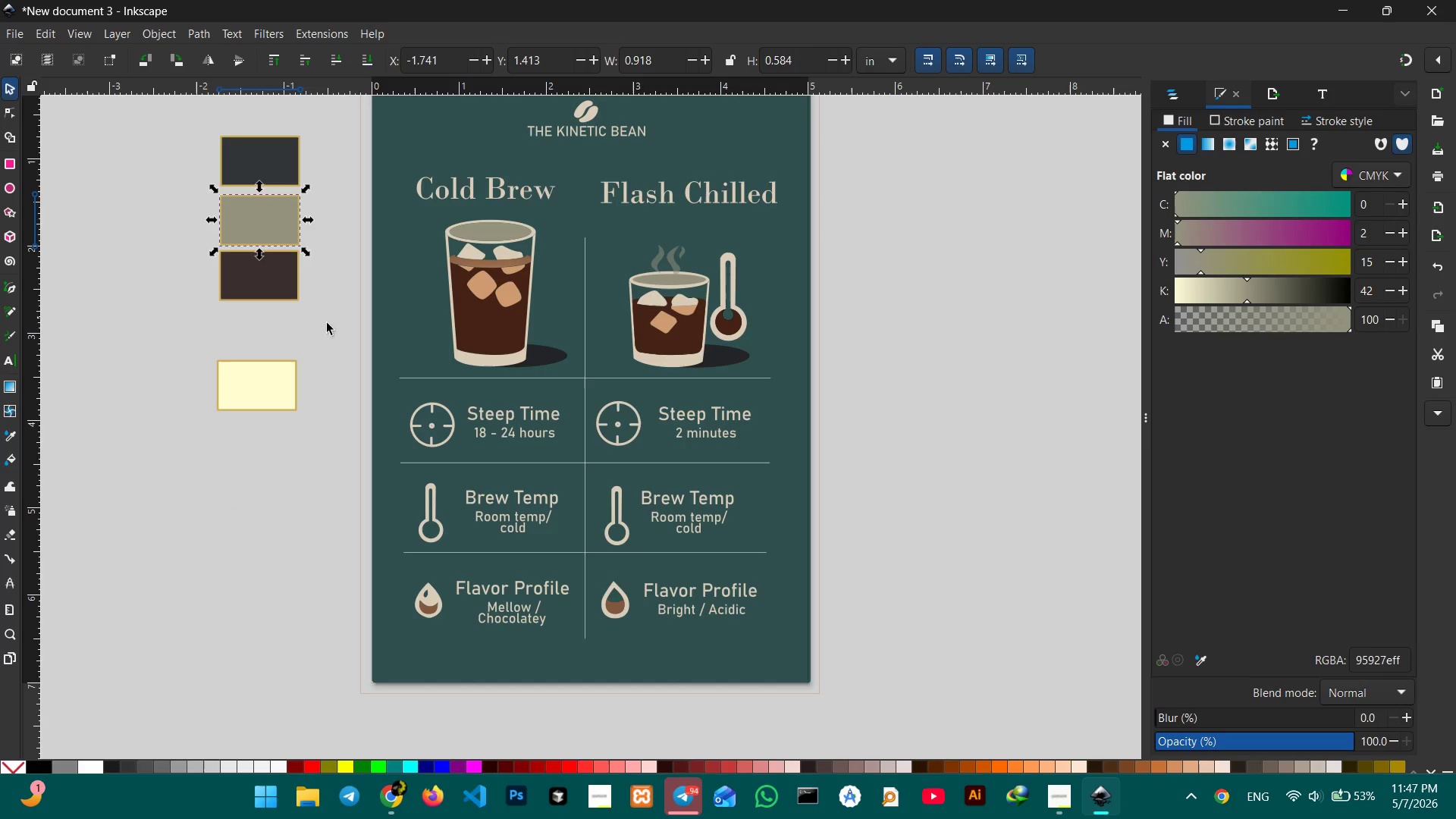 
scroll: coordinate [326, 322], scroll_direction: up, amount: 1.0
 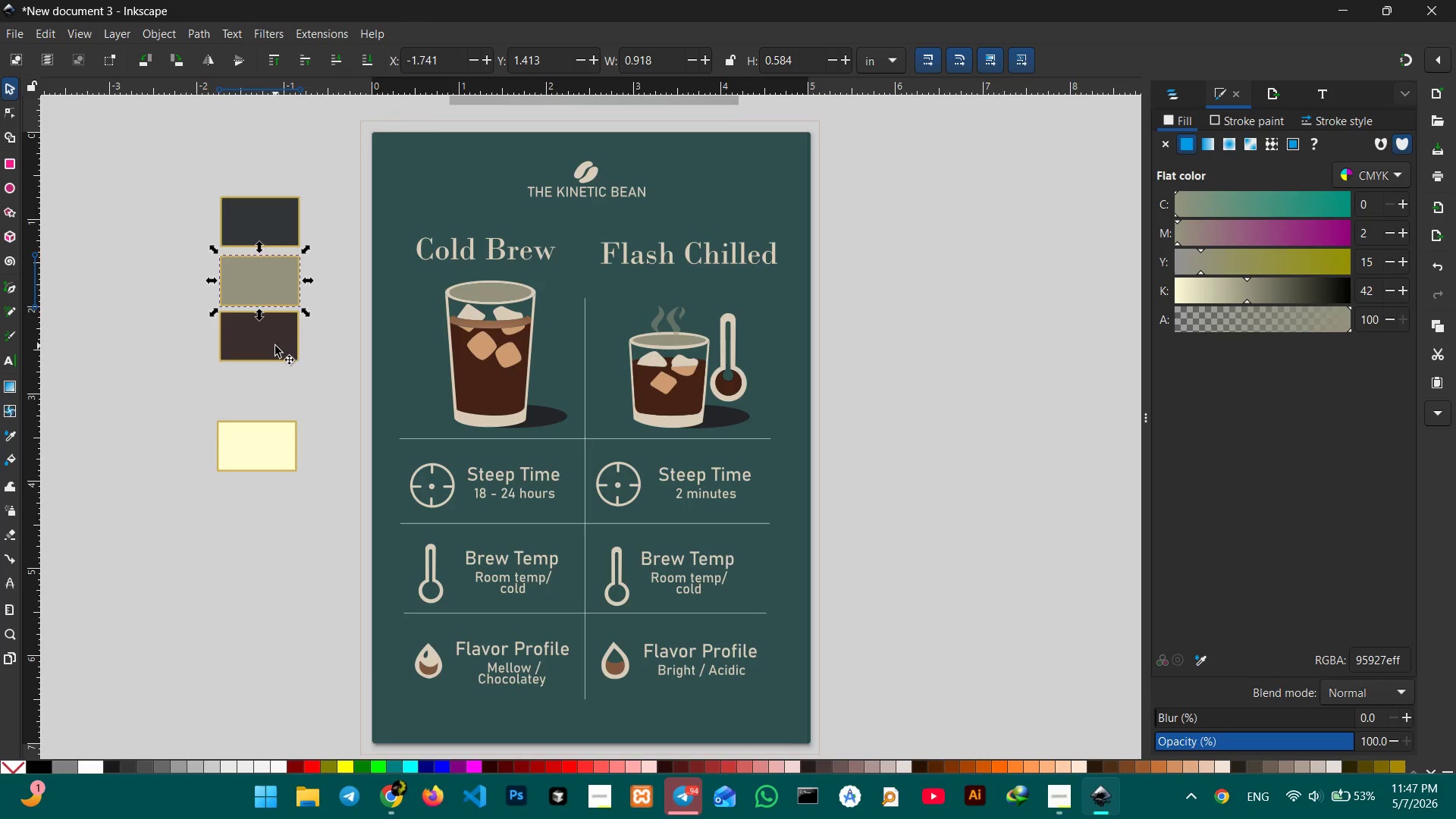 
left_click([275, 347])
 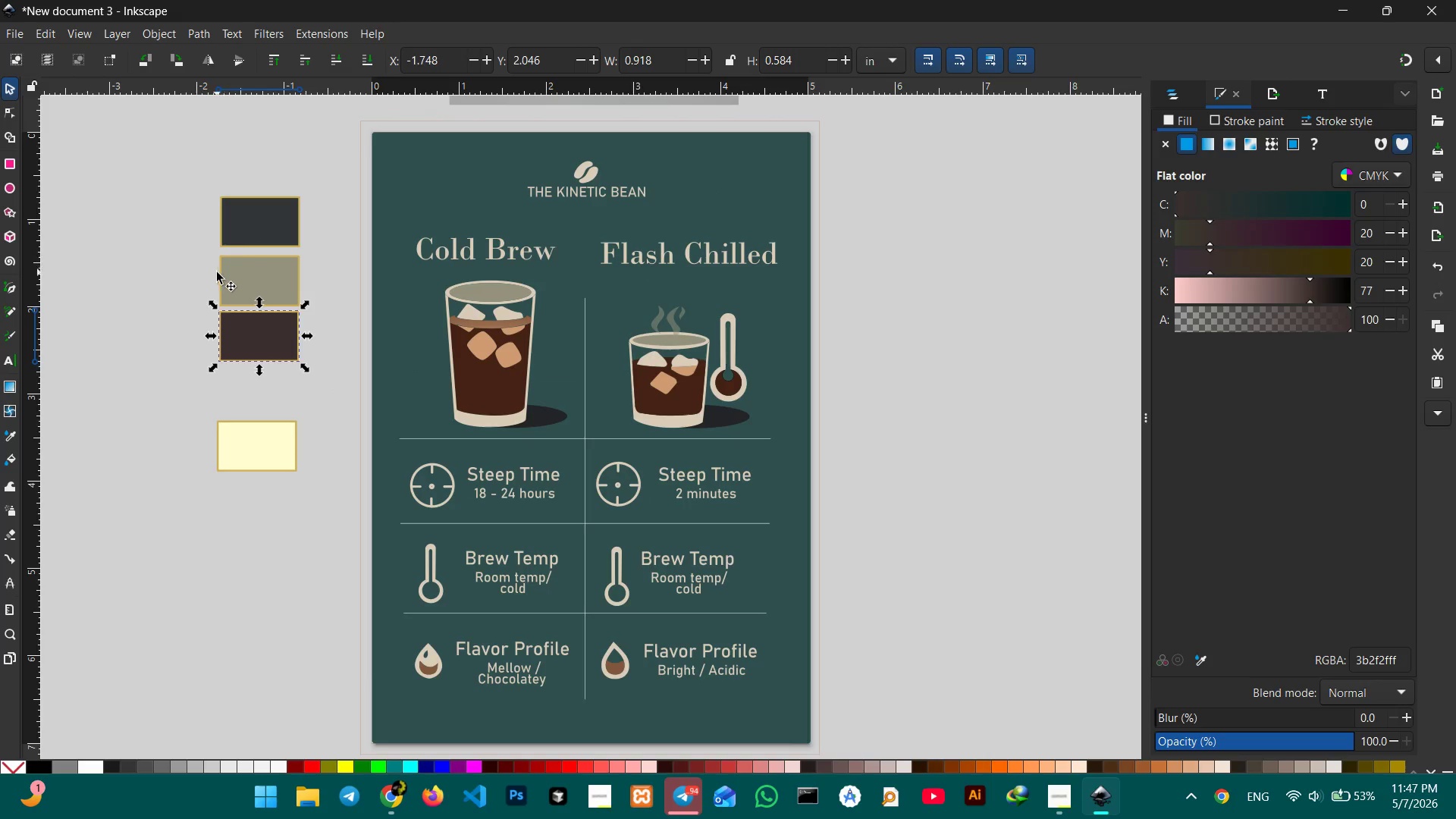 
left_click_drag(start_coordinate=[196, 180], to_coordinate=[288, 507])
 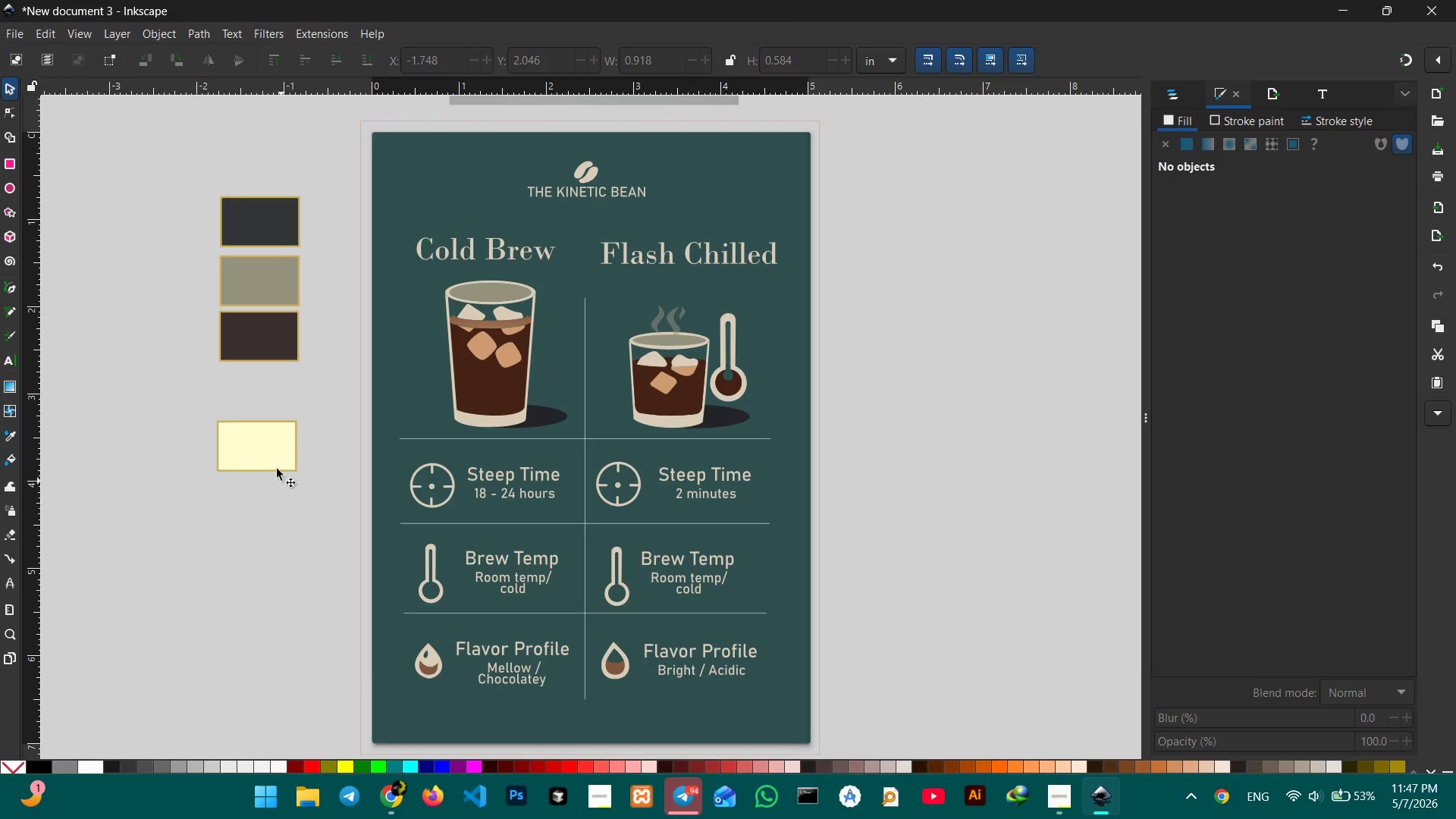 
left_click([275, 463])
 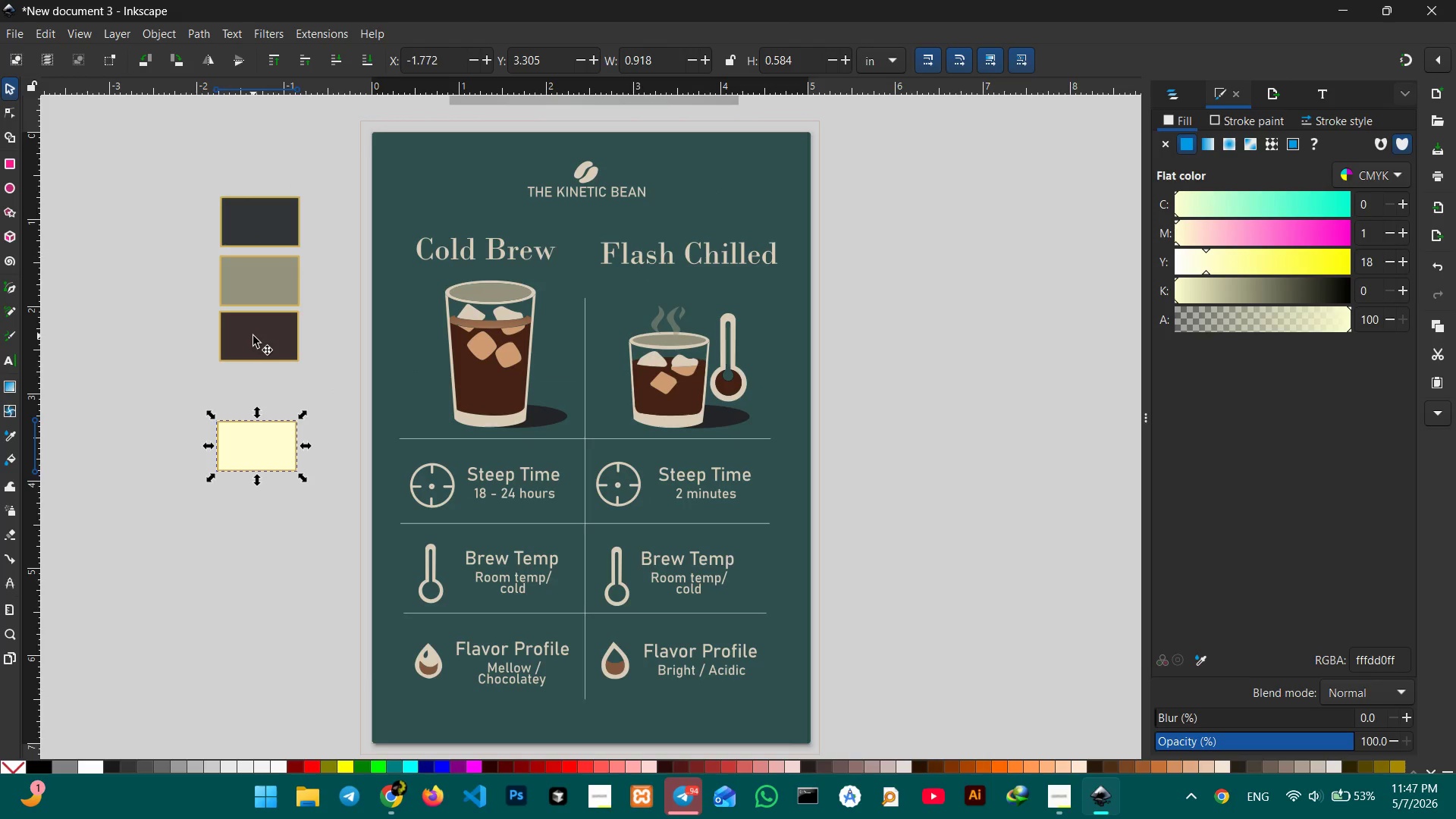 
hold_key(key=ShiftLeft, duration=1.69)
double_click([260, 278])
 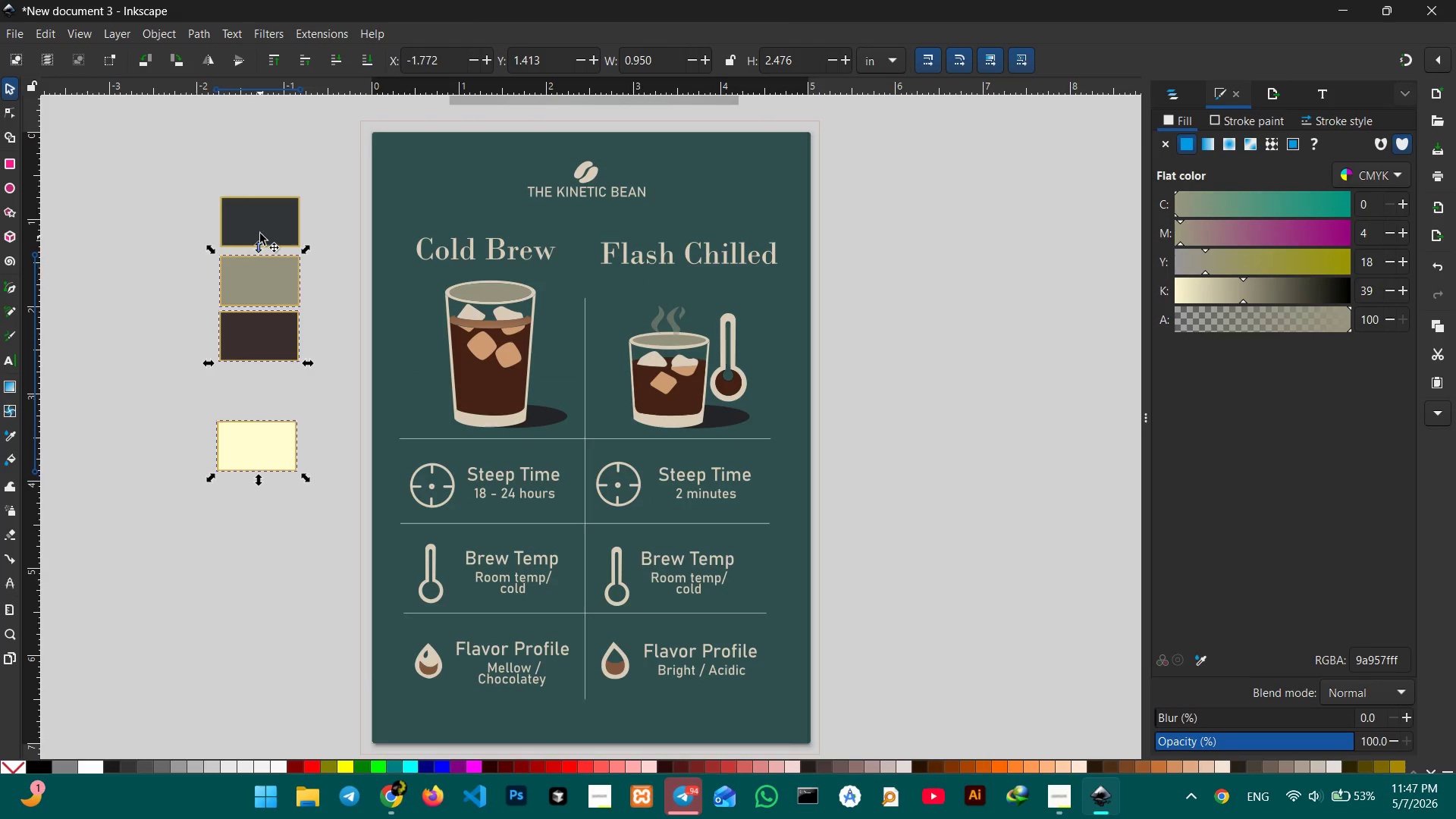 
triple_click([260, 232])
 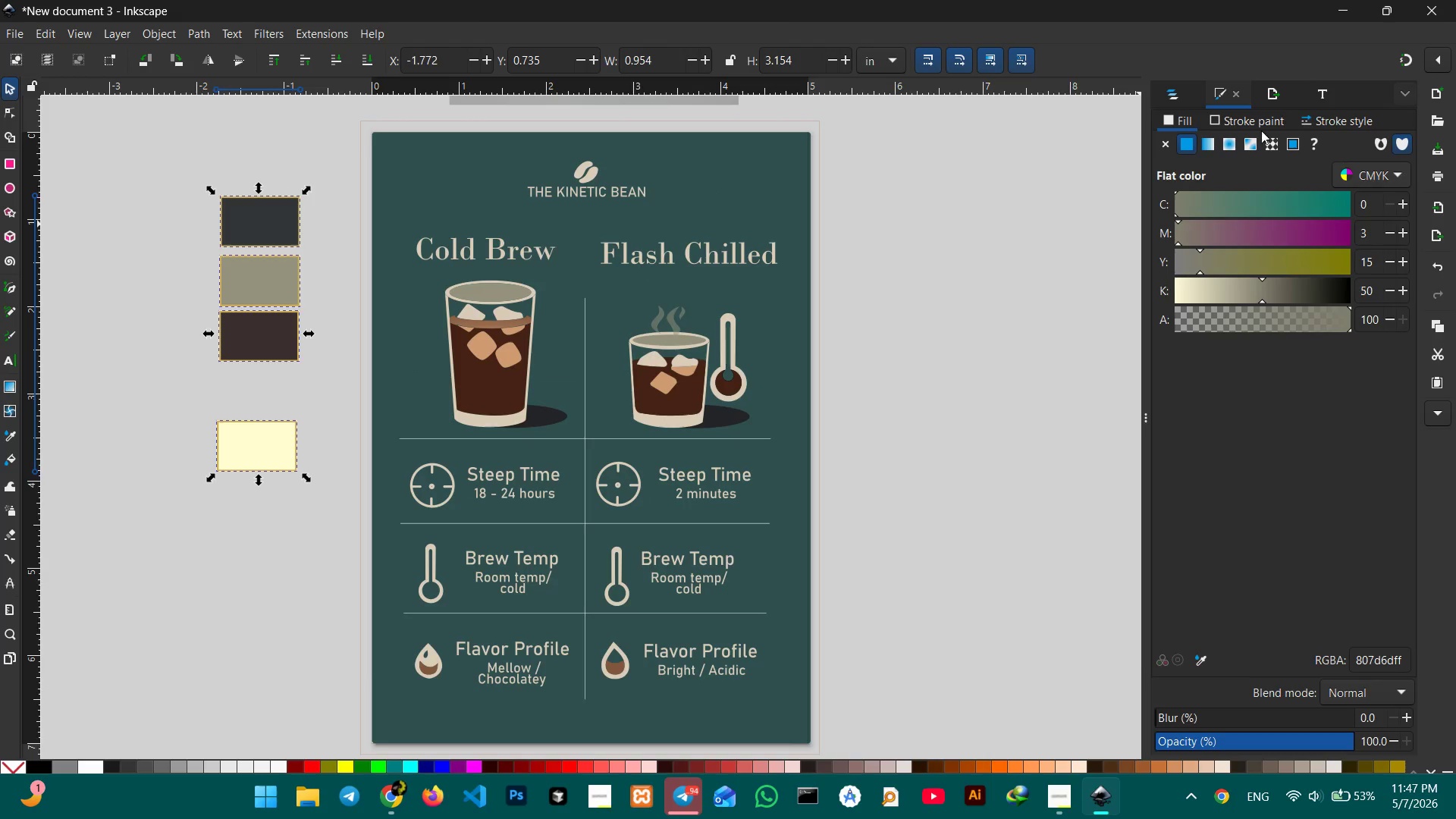 
left_click([1255, 130])
 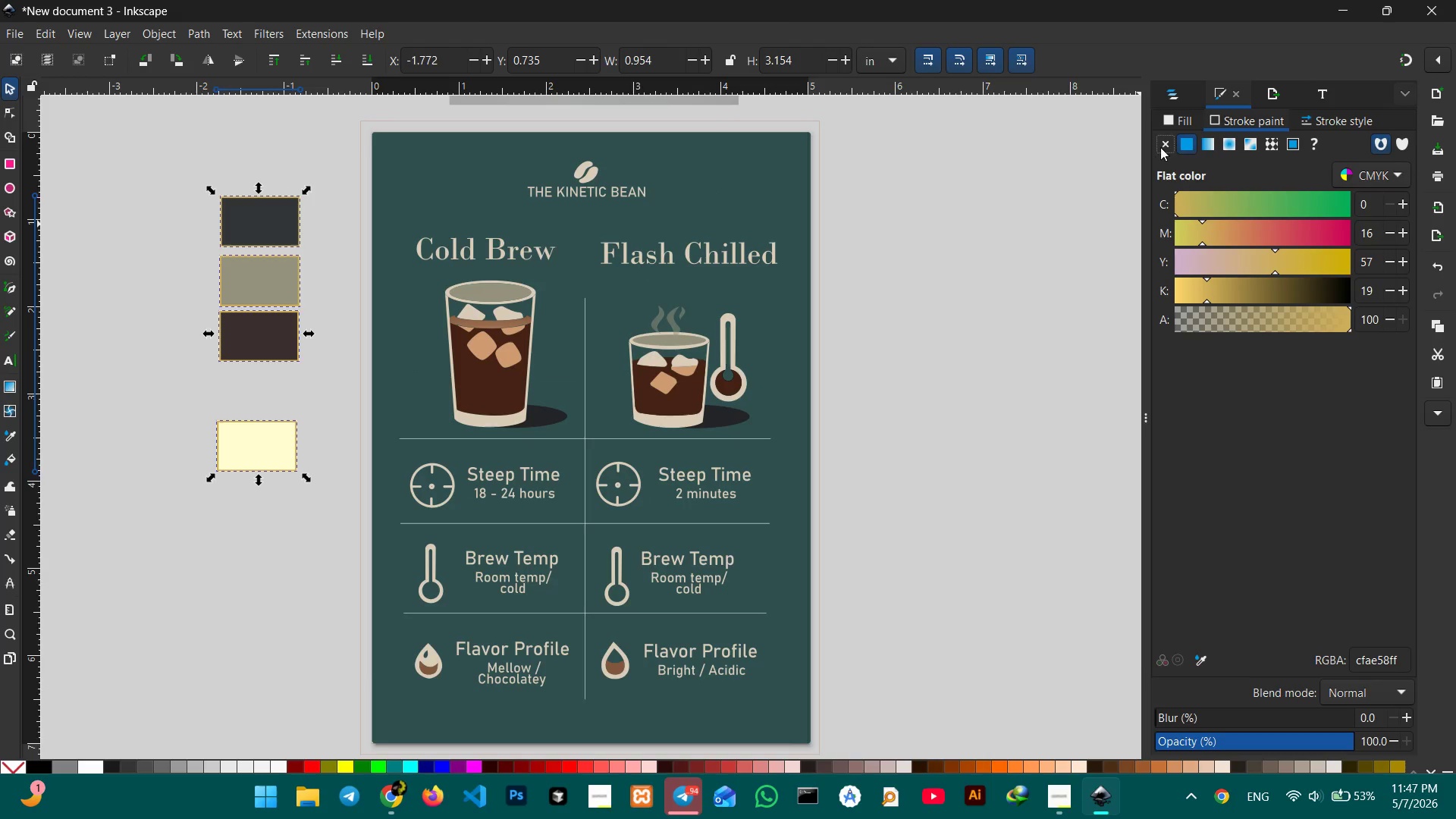 
left_click([1161, 142])
 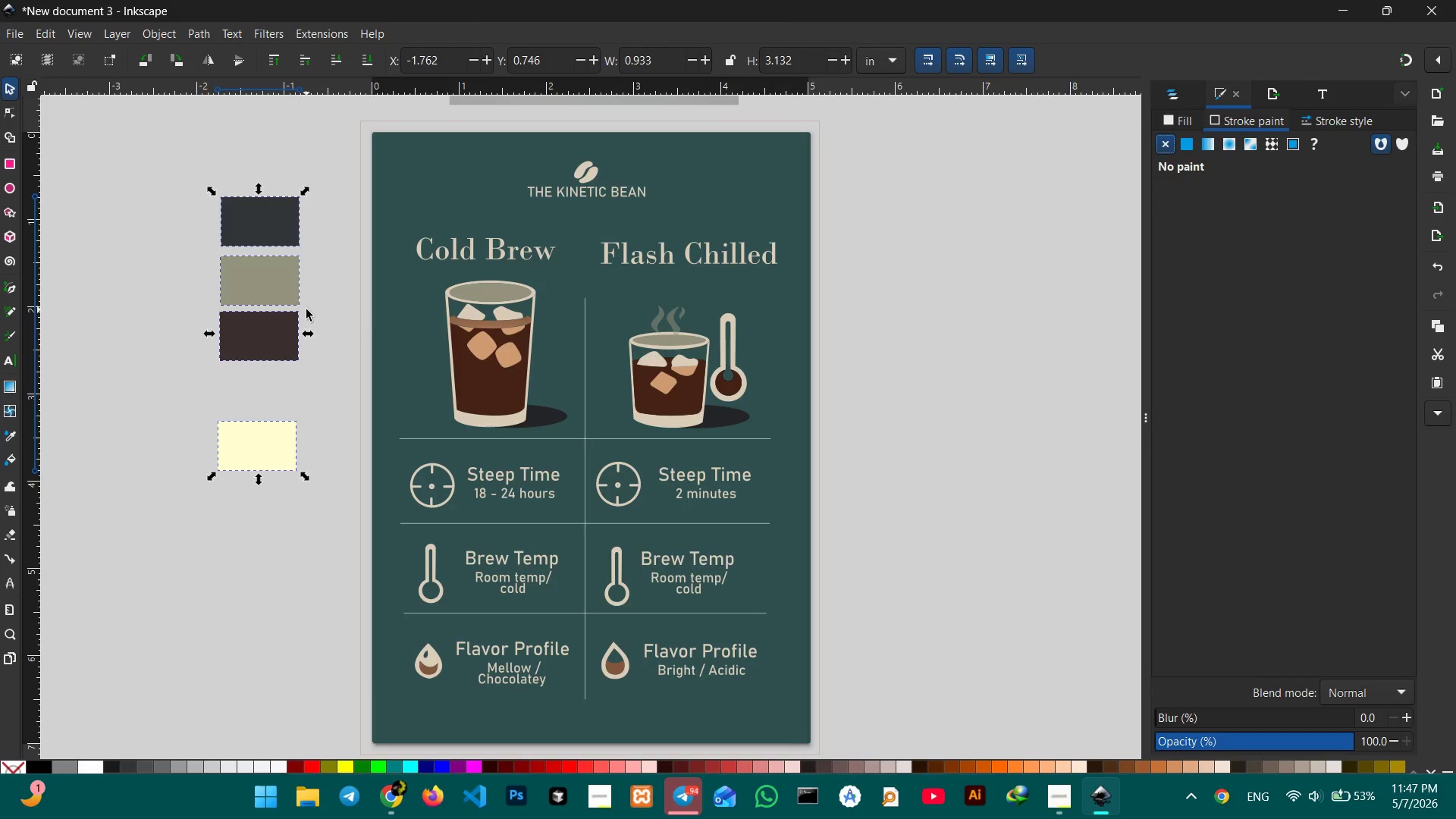 
left_click([319, 290])
 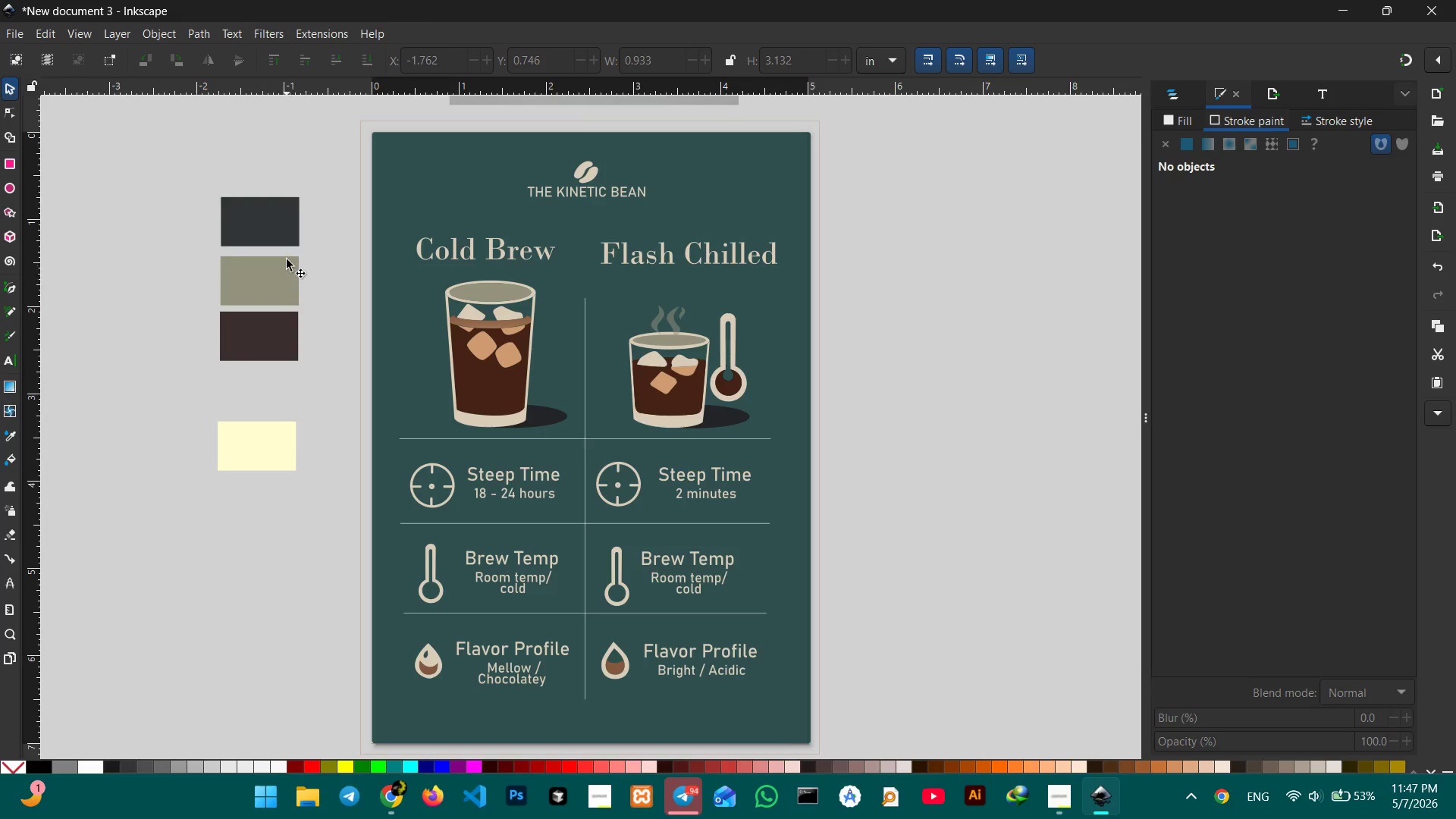 
left_click([282, 225])
 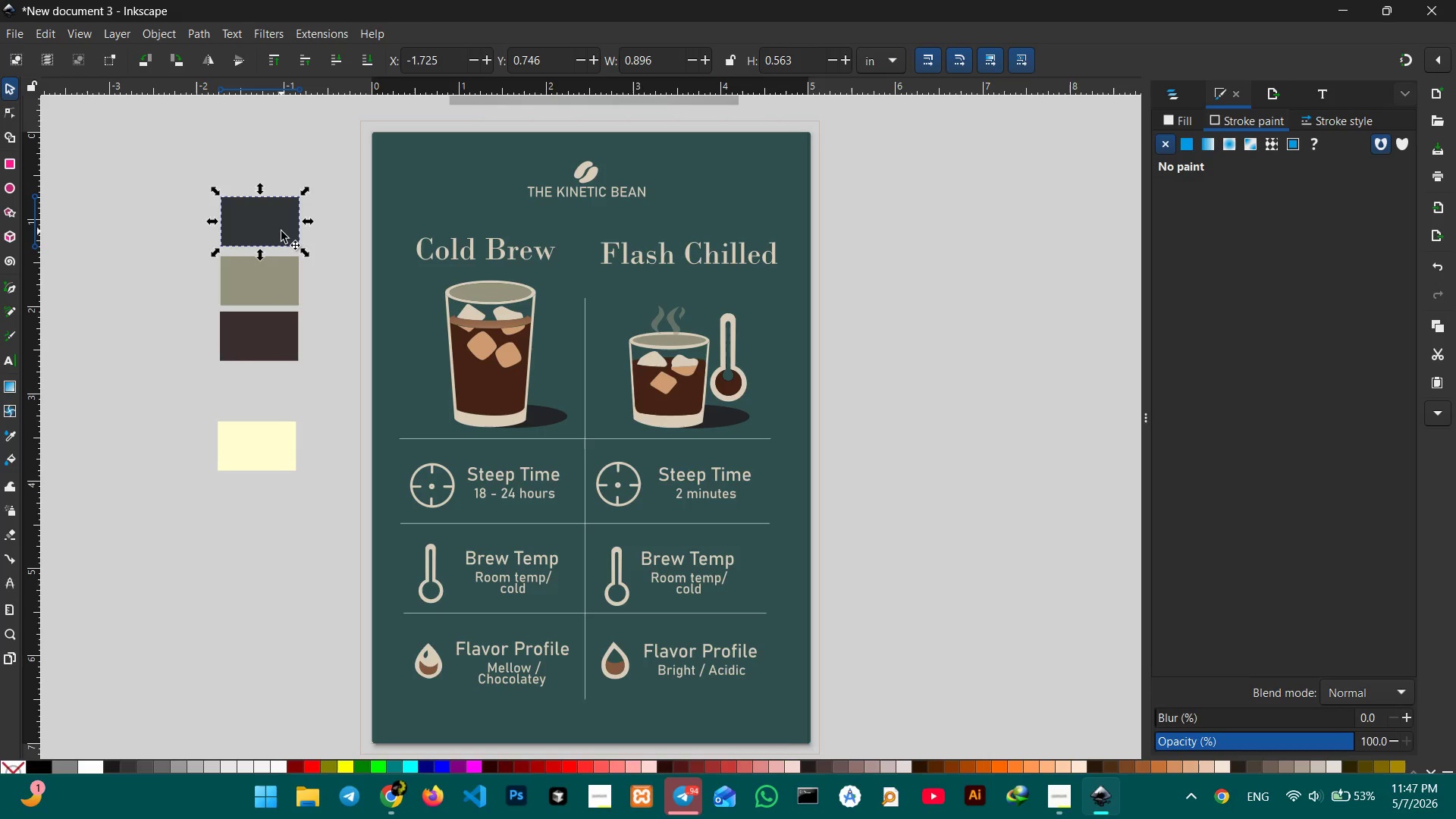 
key(Backspace)
 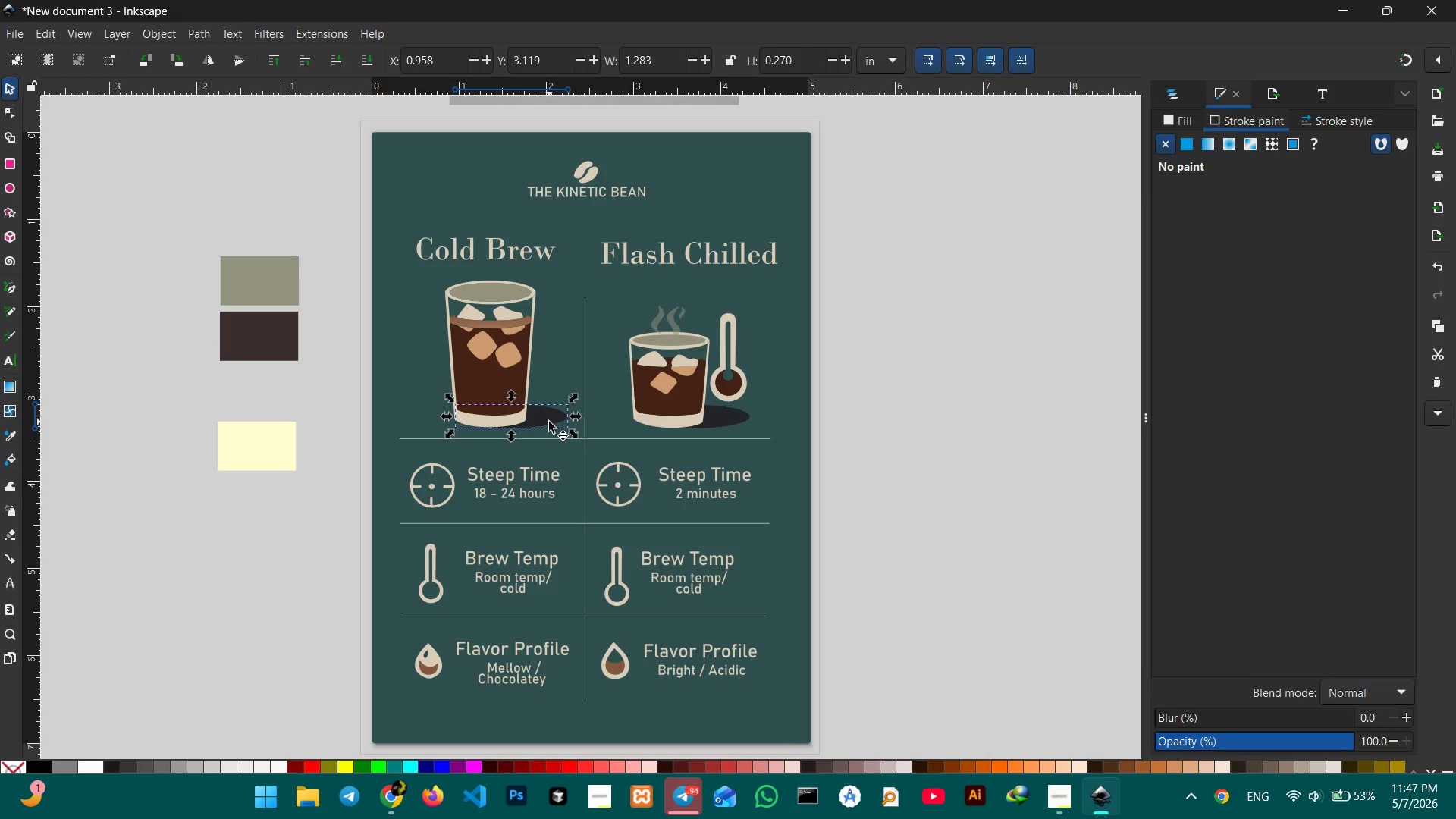 
left_click([485, 262])
 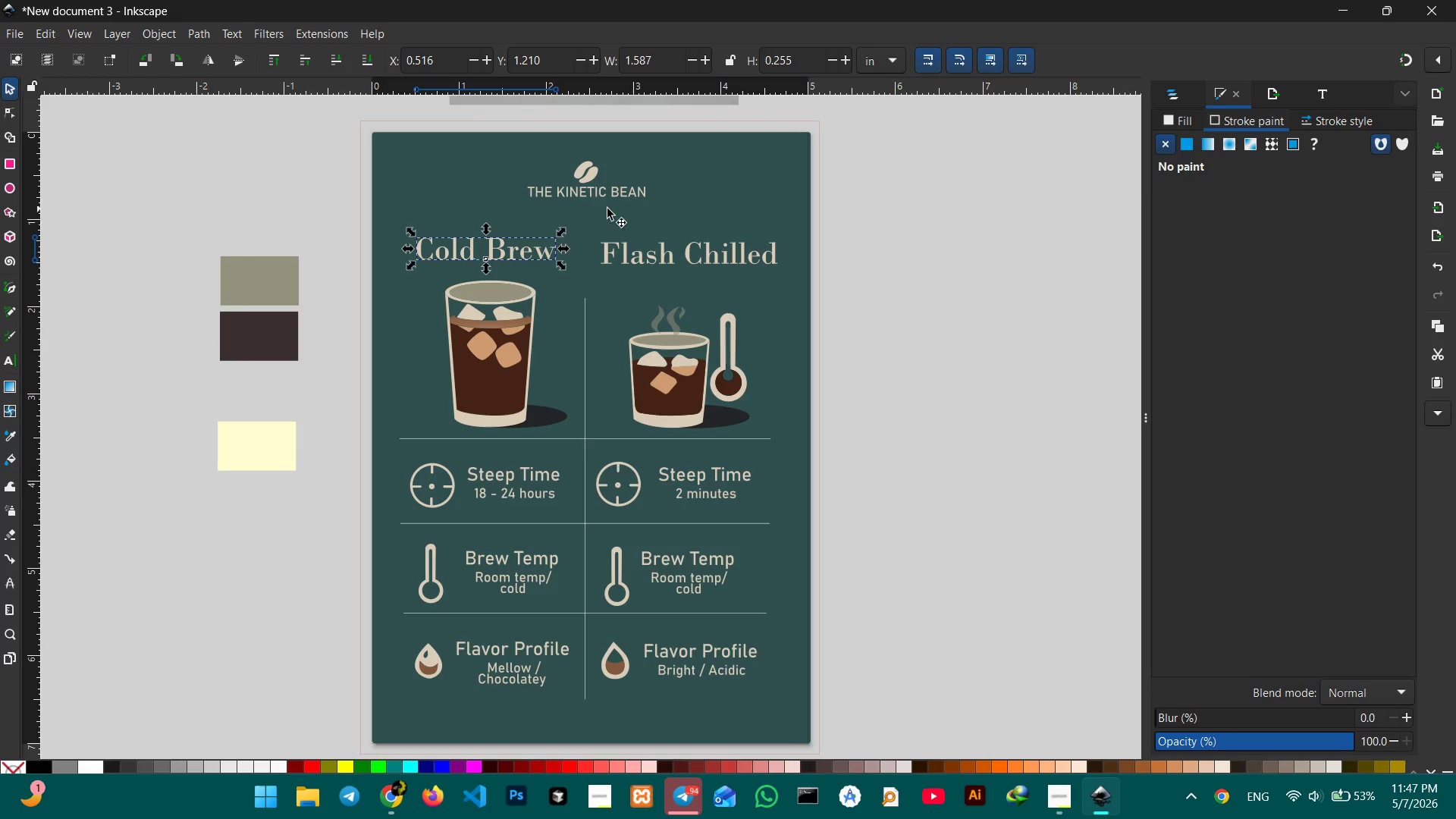 
hold_key(key=ControlLeft, duration=1.61)
left_click([606, 194])
 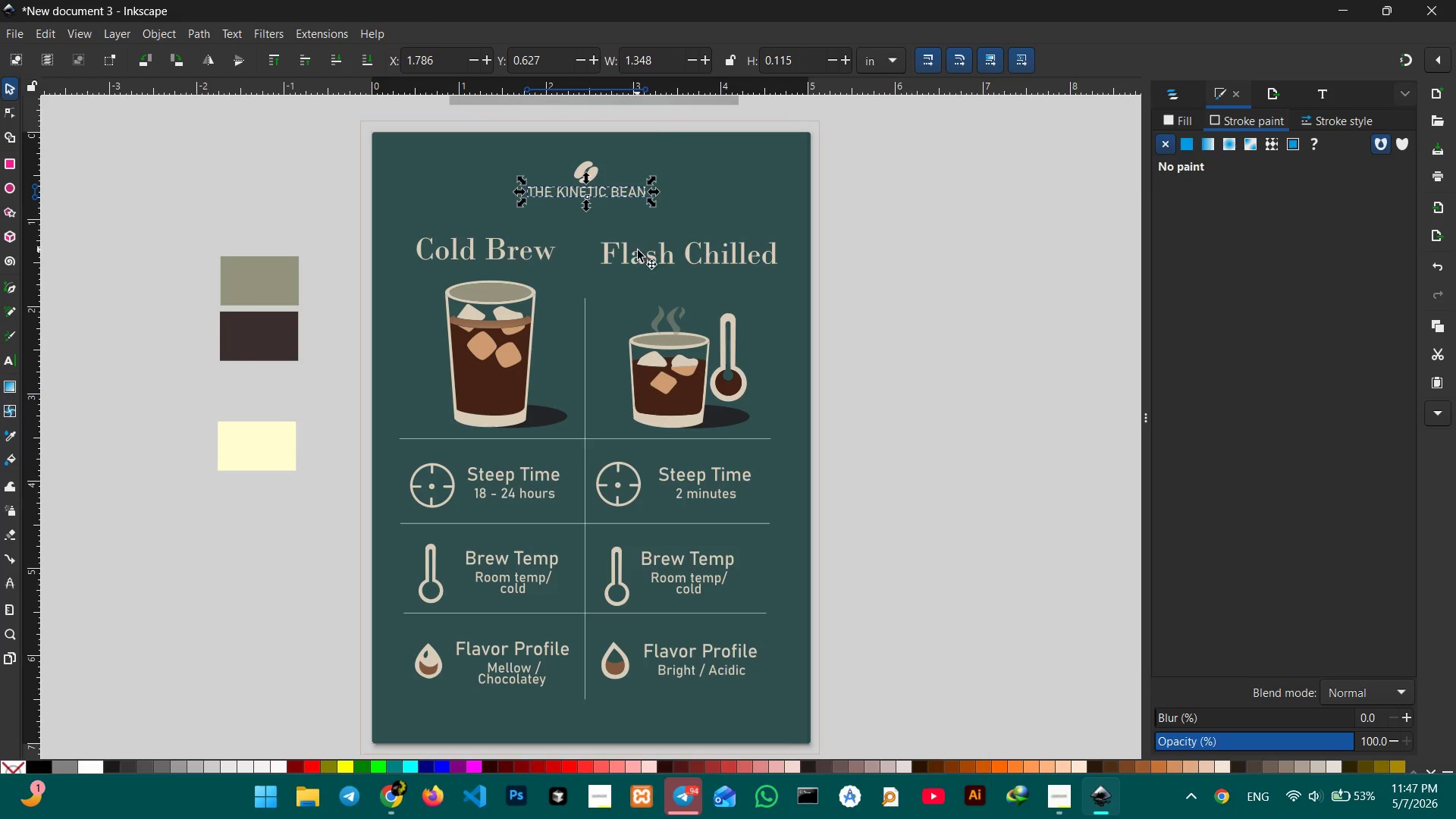 
double_click([639, 255])
 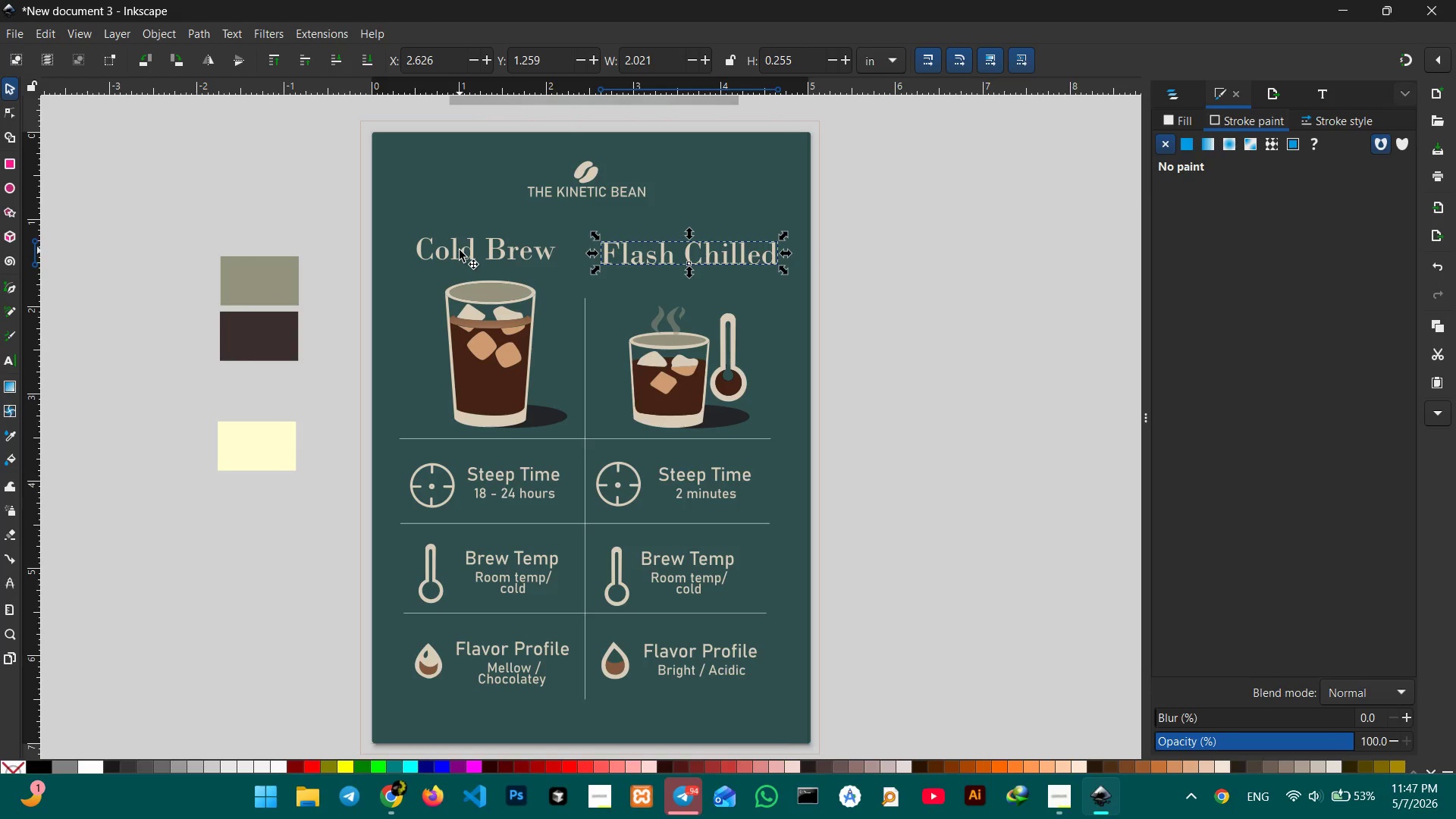 
hold_key(key=ShiftLeft, duration=1.31)
left_click([460, 250])
 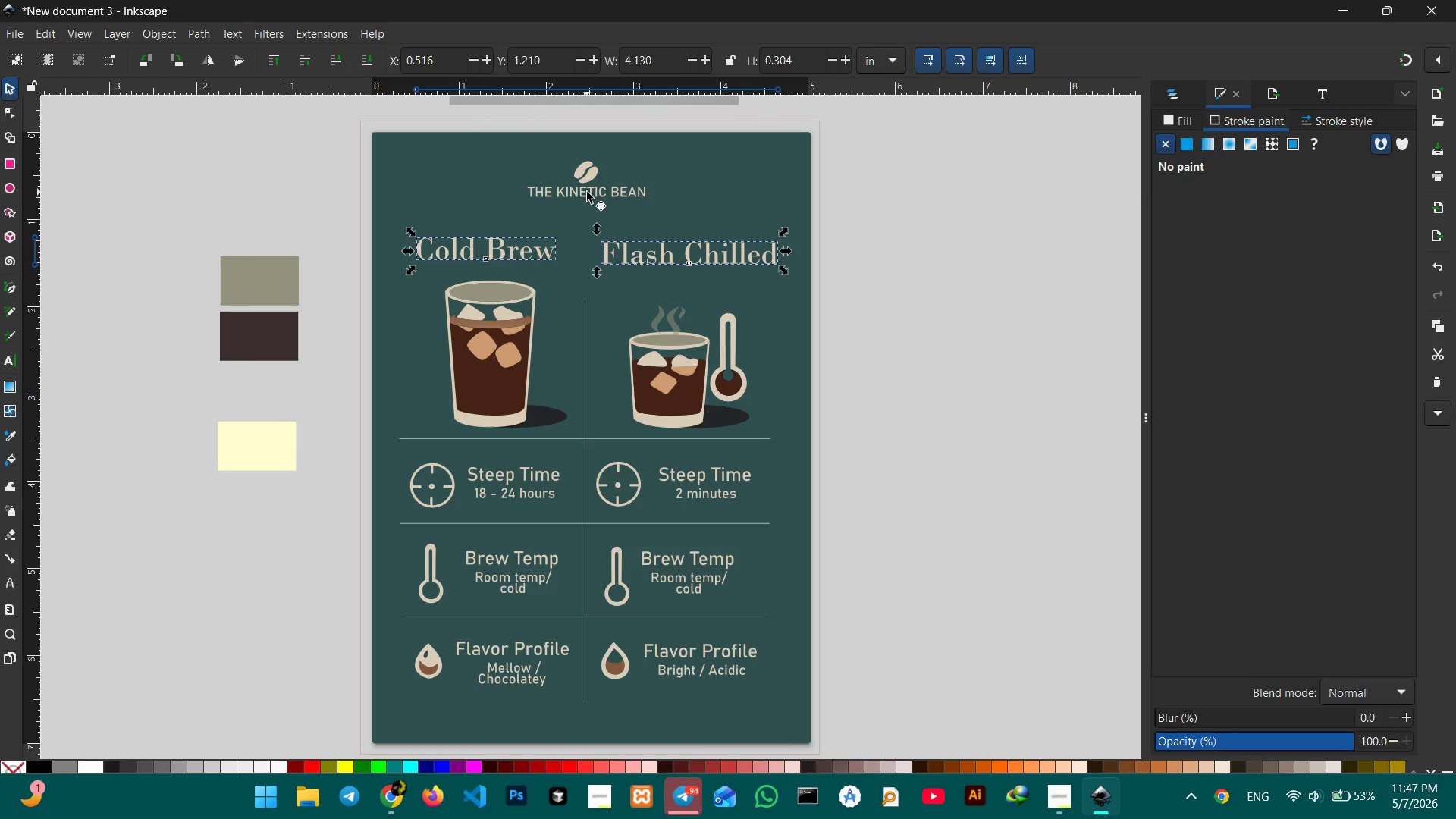 
left_click([587, 192])
 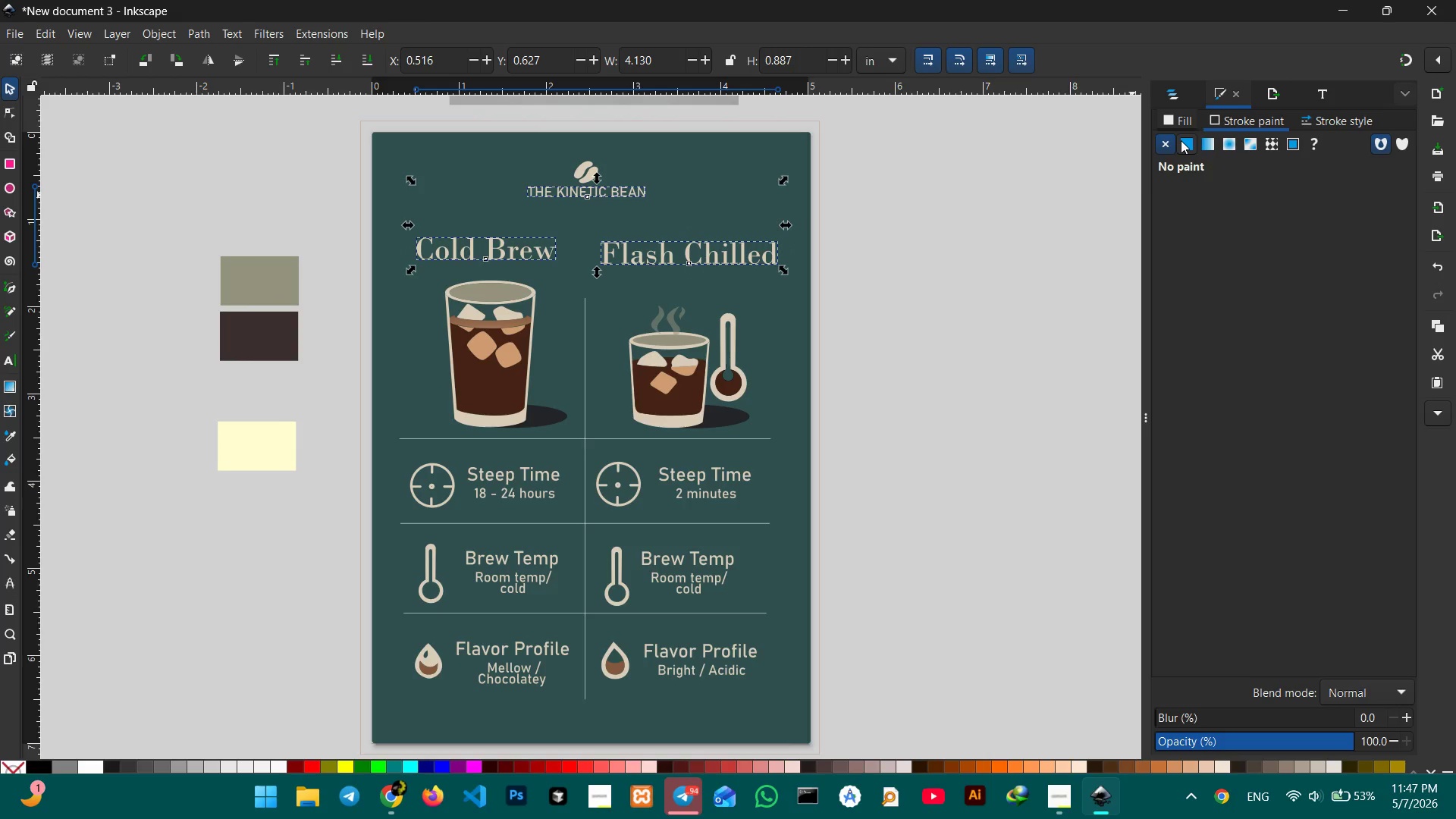 
left_click([1181, 117])
 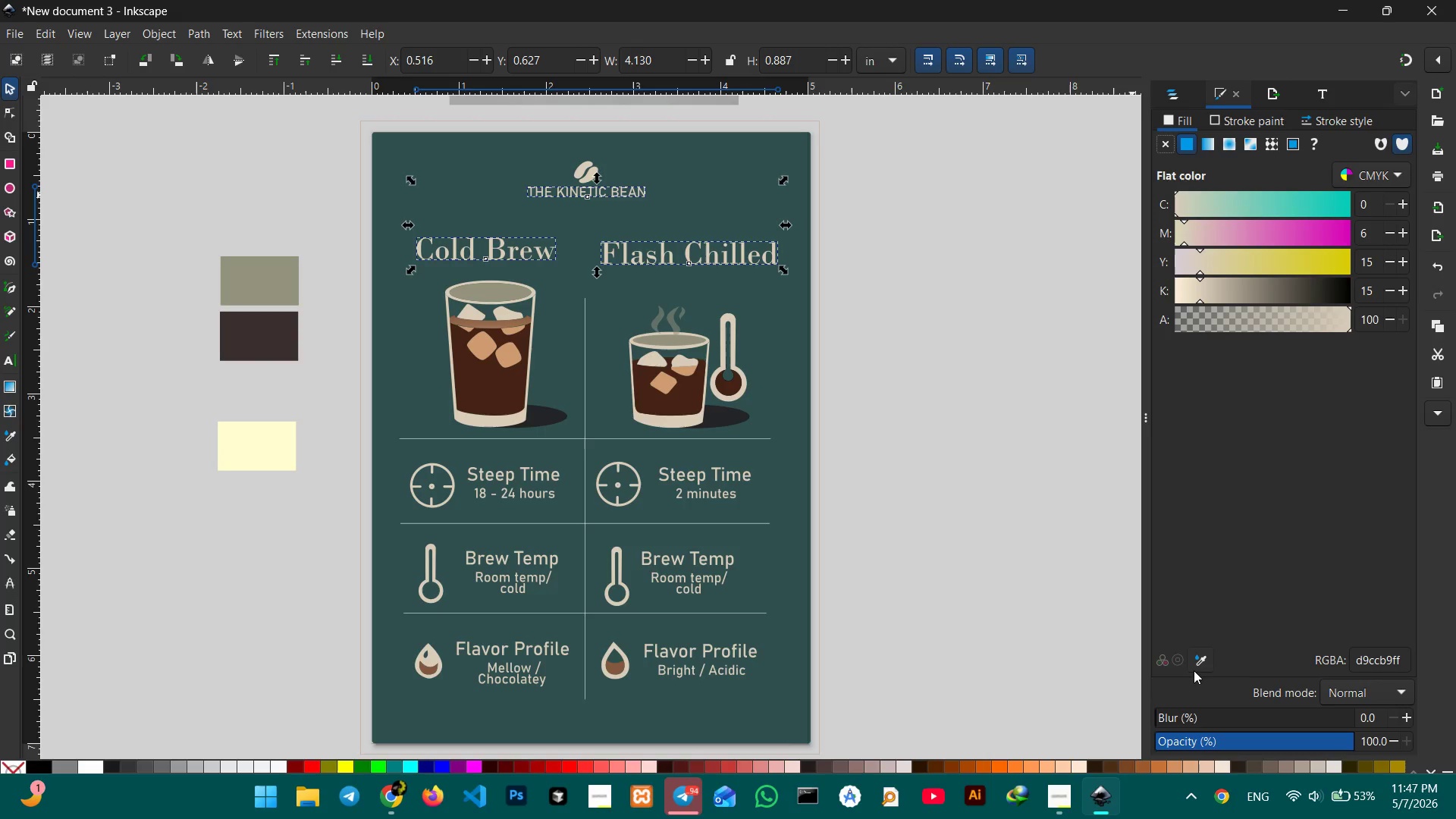 
left_click([1194, 662])
 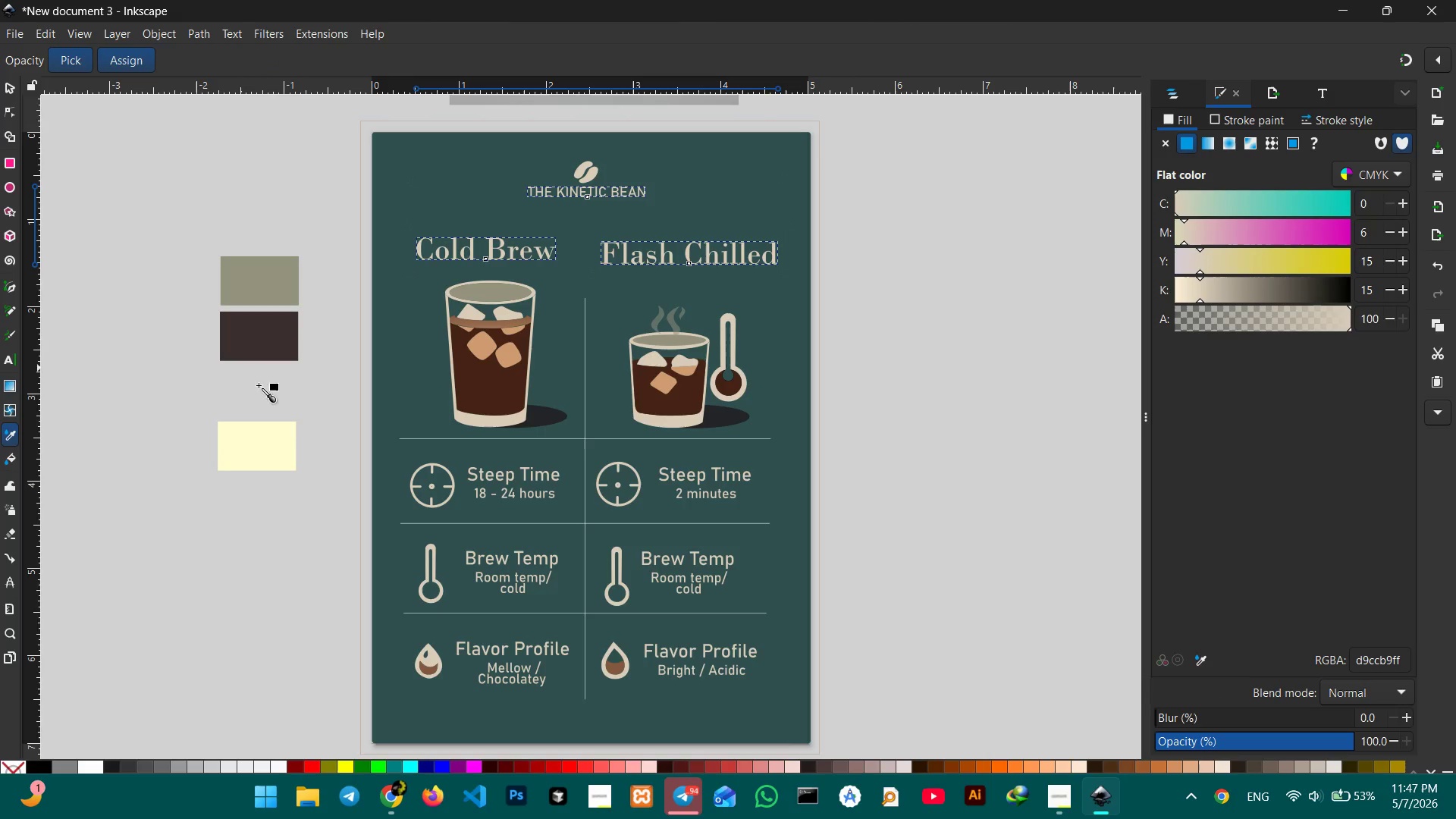 
left_click([269, 458])
 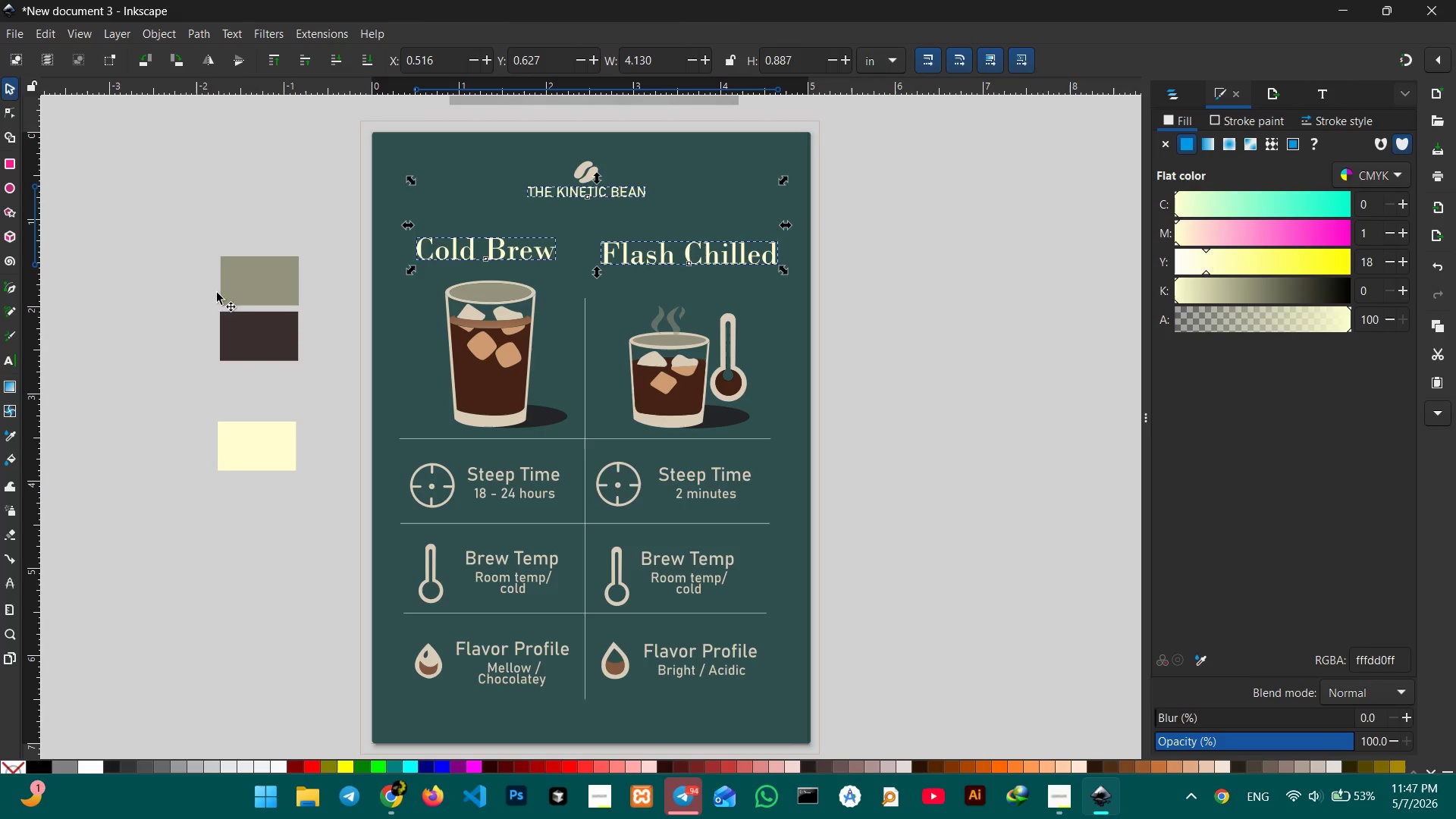 
left_click([5, 90])
 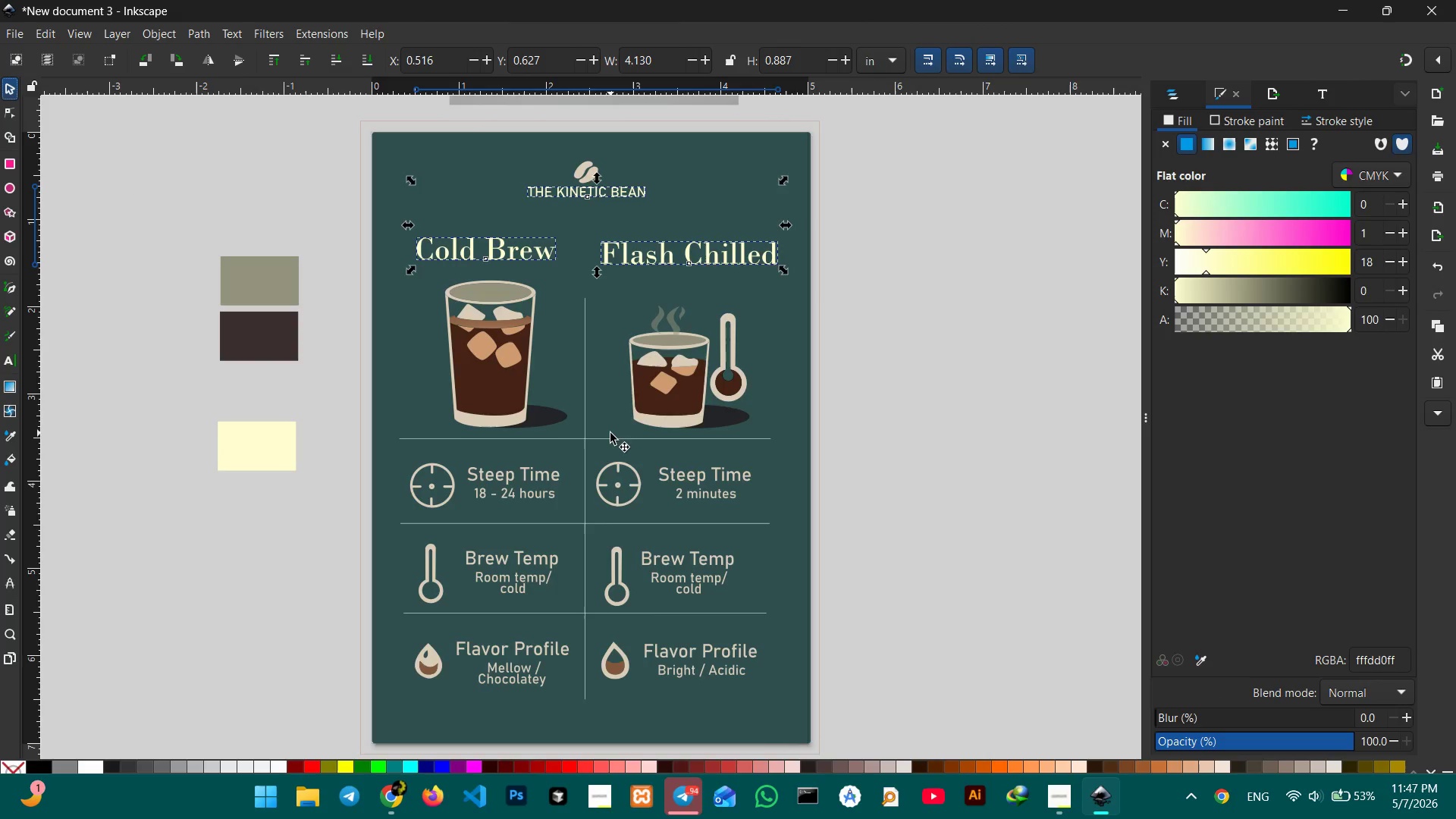 
scroll: coordinate [610, 433], scroll_direction: down, amount: 1.0
 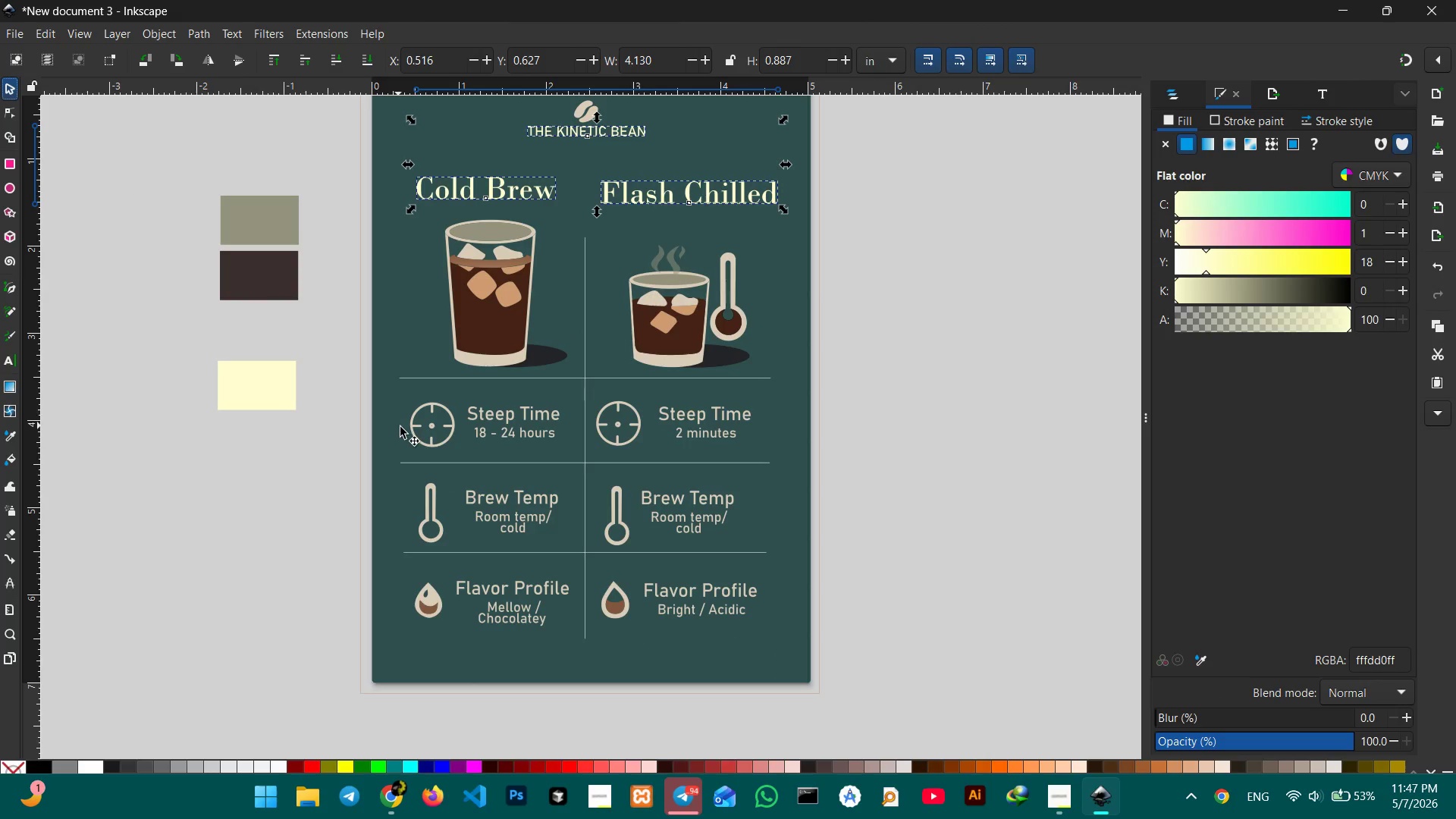 
left_click([428, 425])
 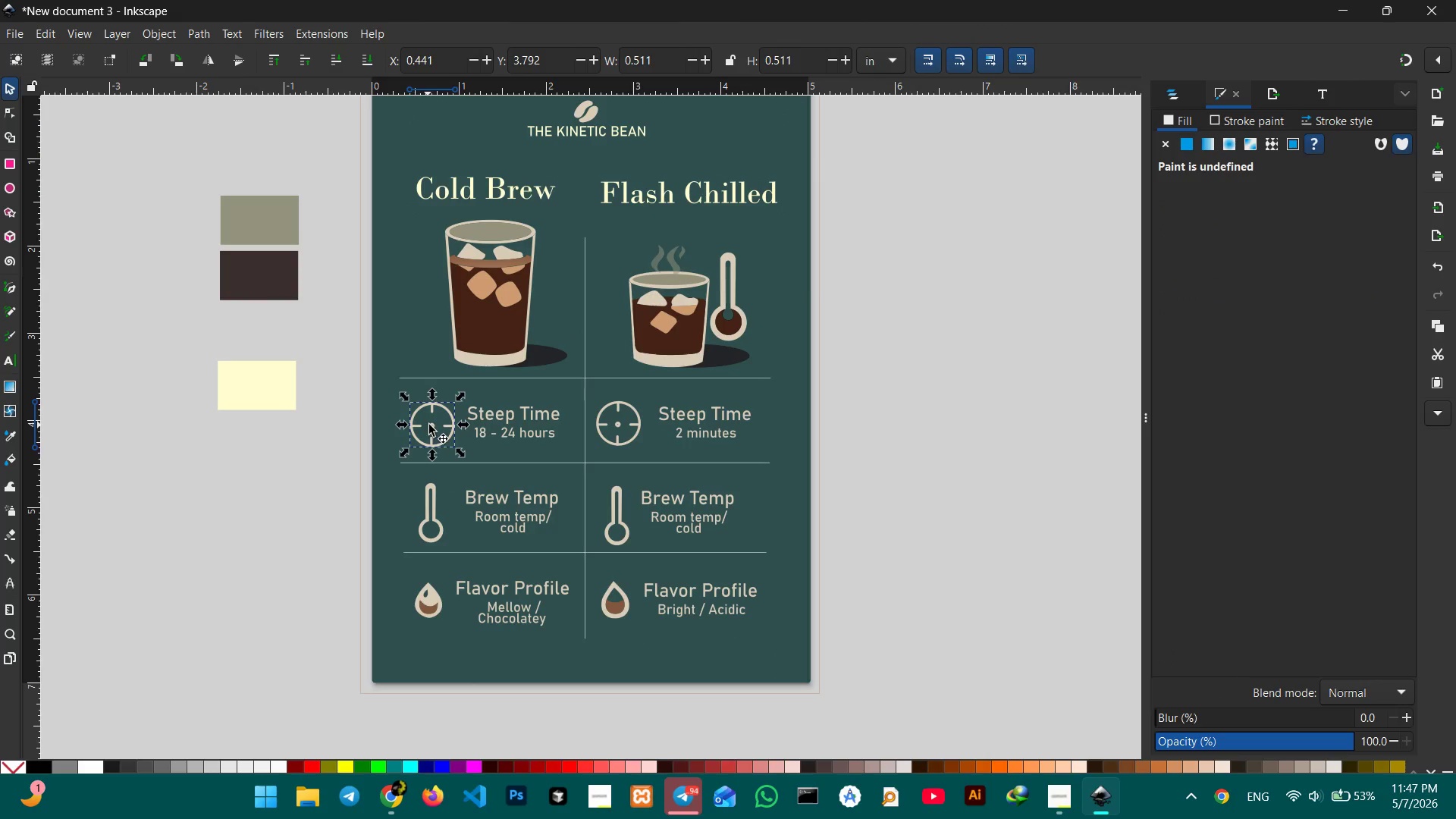 
hold_key(key=ShiftLeft, duration=17.02)
left_click([503, 425])
 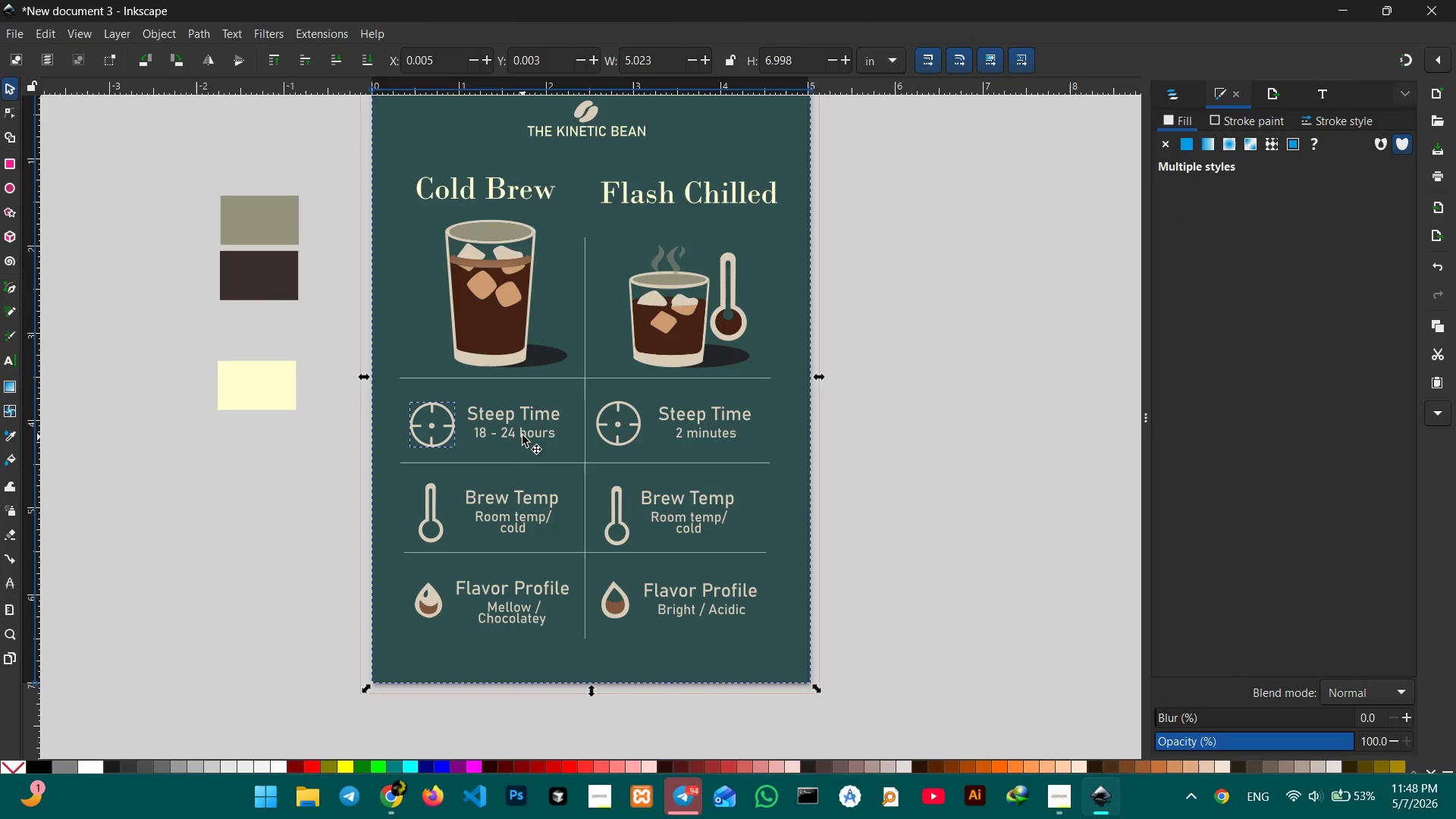 
left_click([519, 431])
 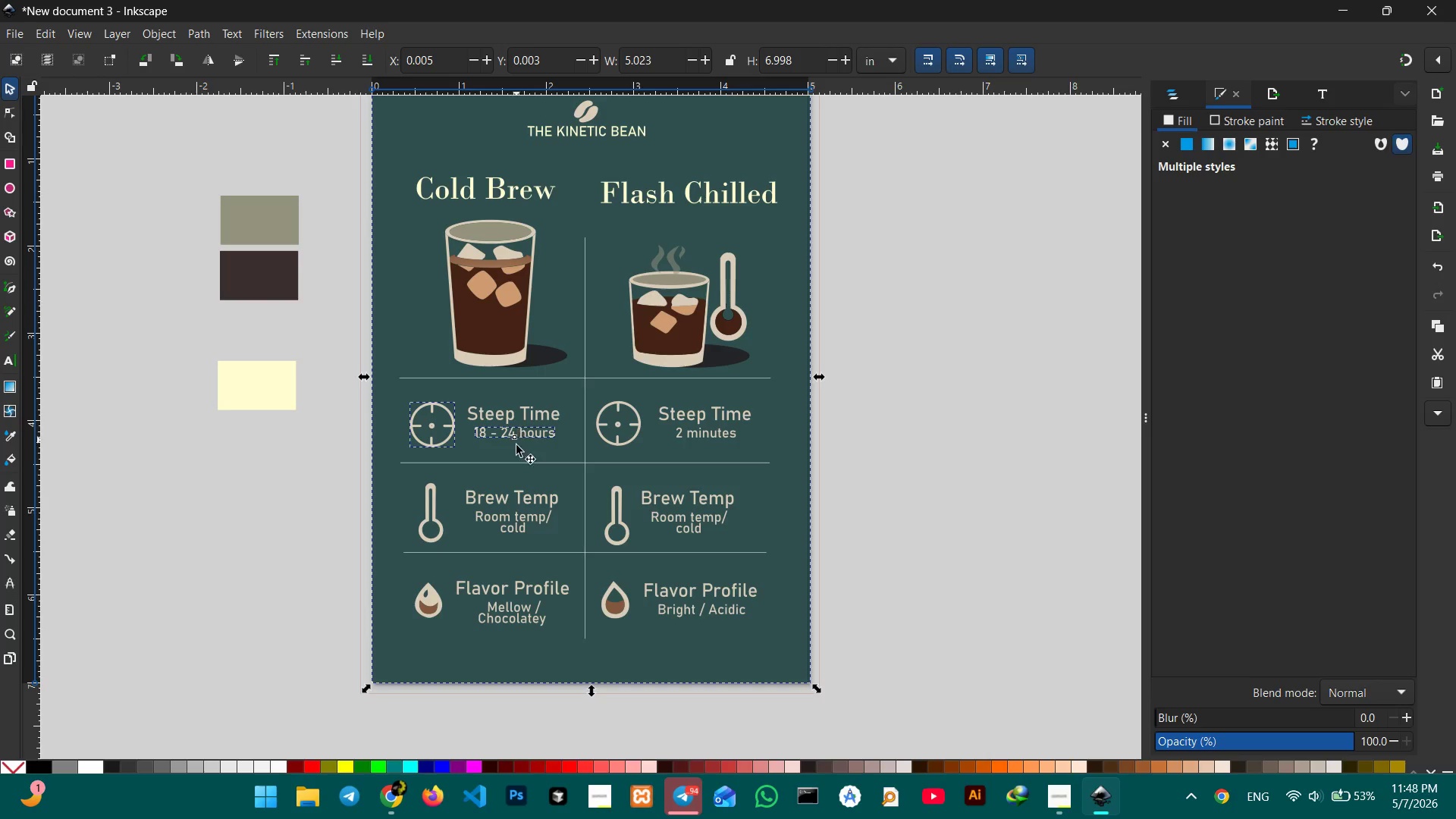 
double_click([516, 452])
 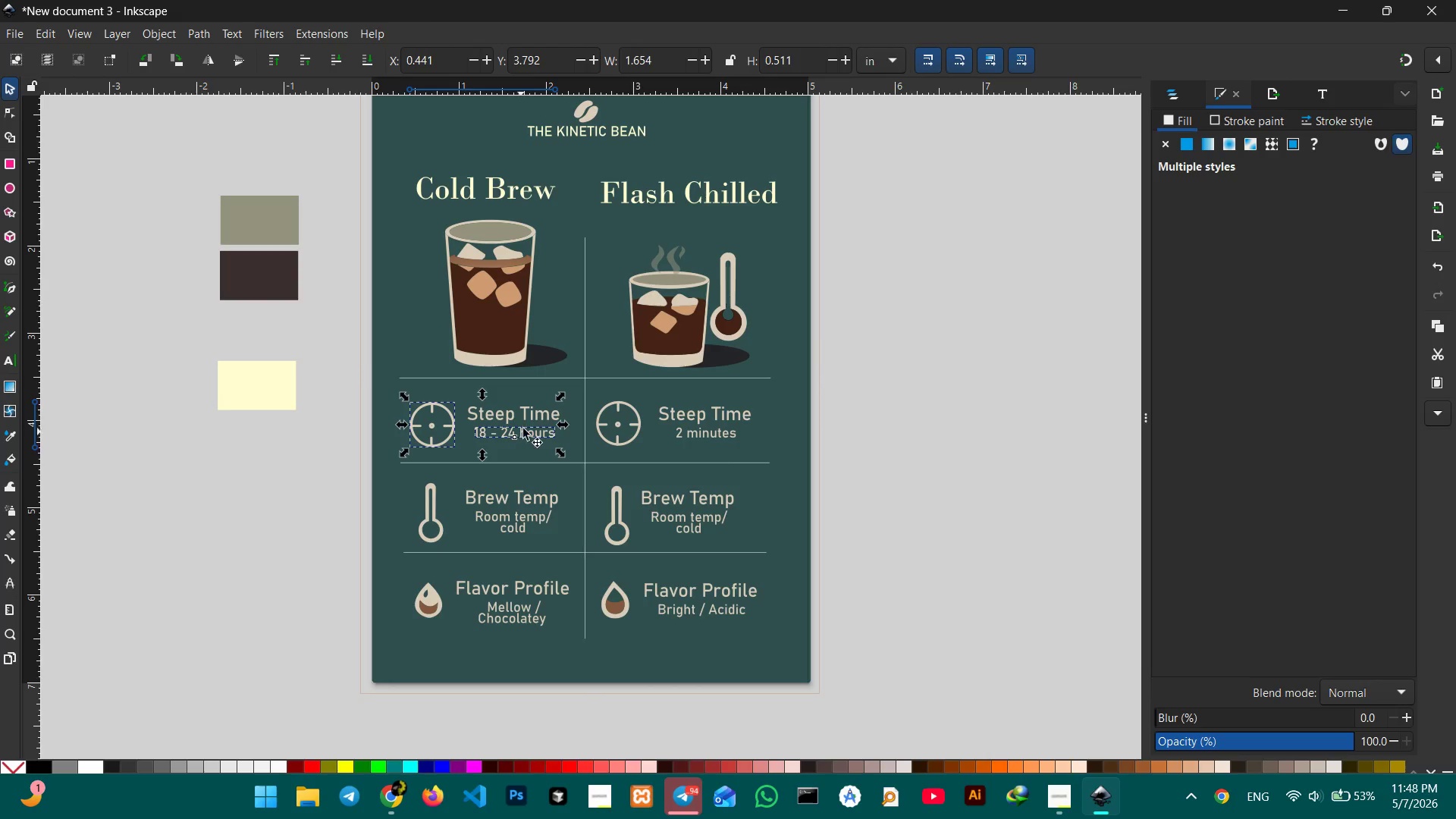 
left_click([526, 418])
 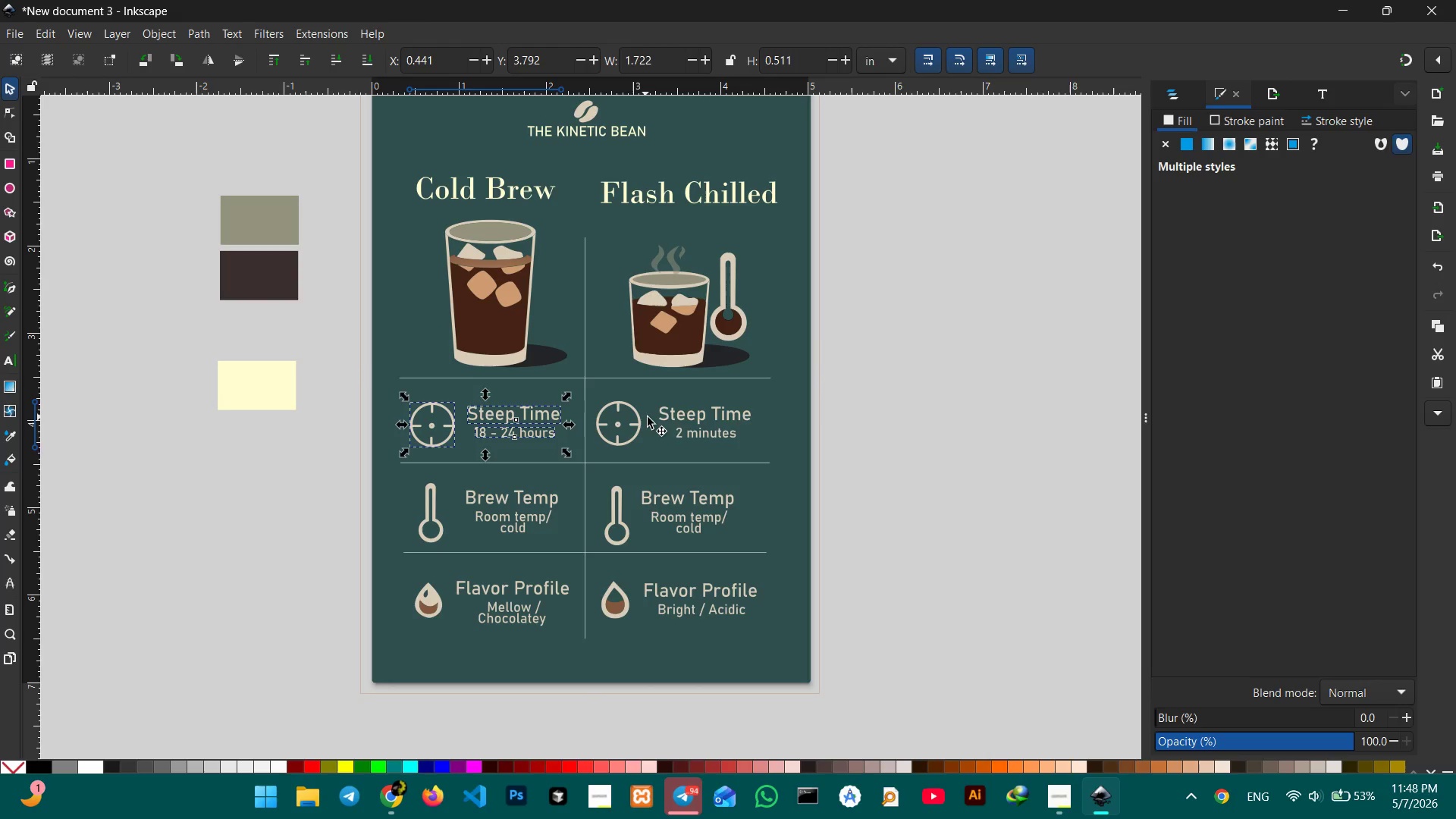 
left_click([670, 416])
 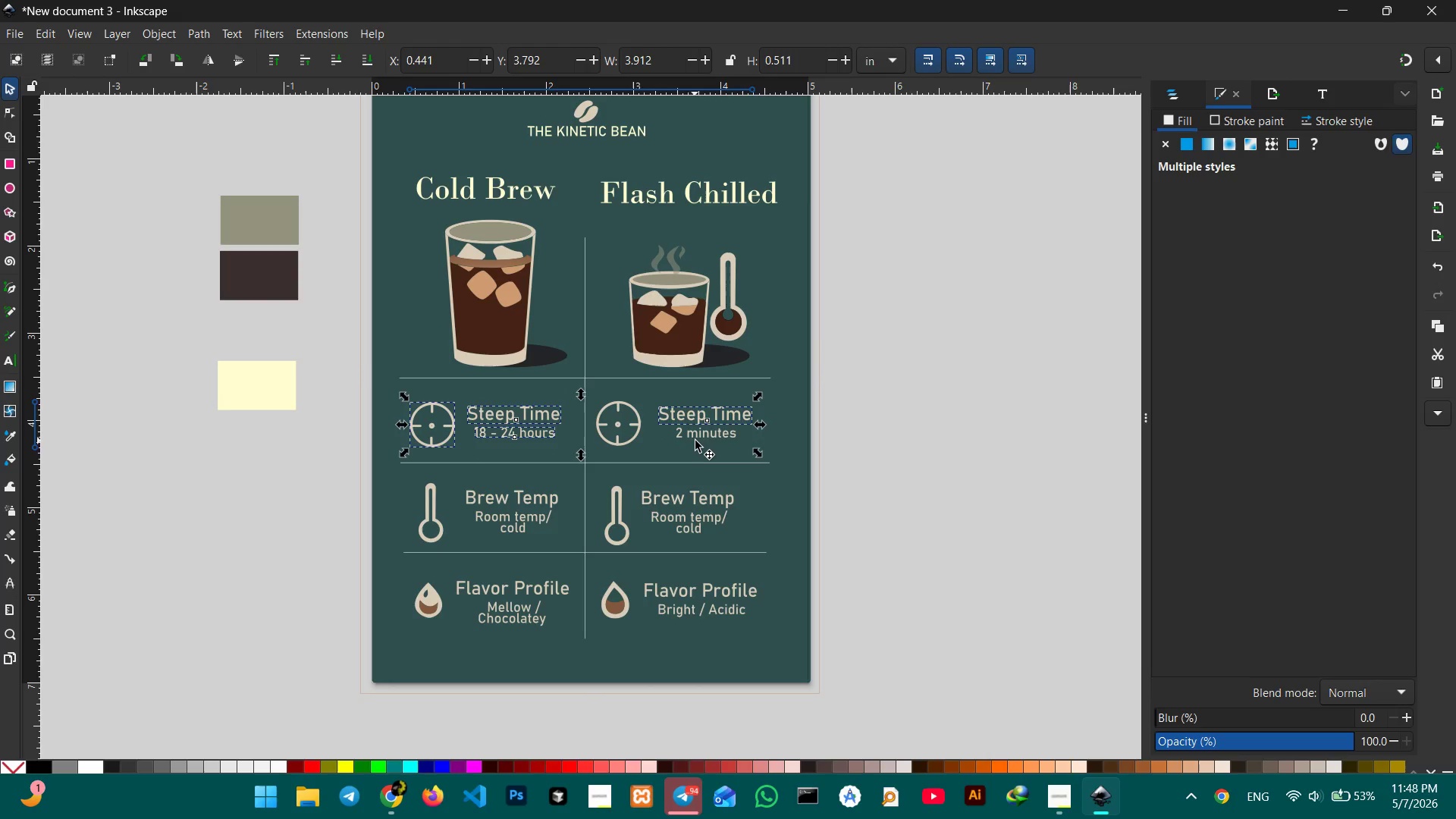 
left_click([696, 437])
 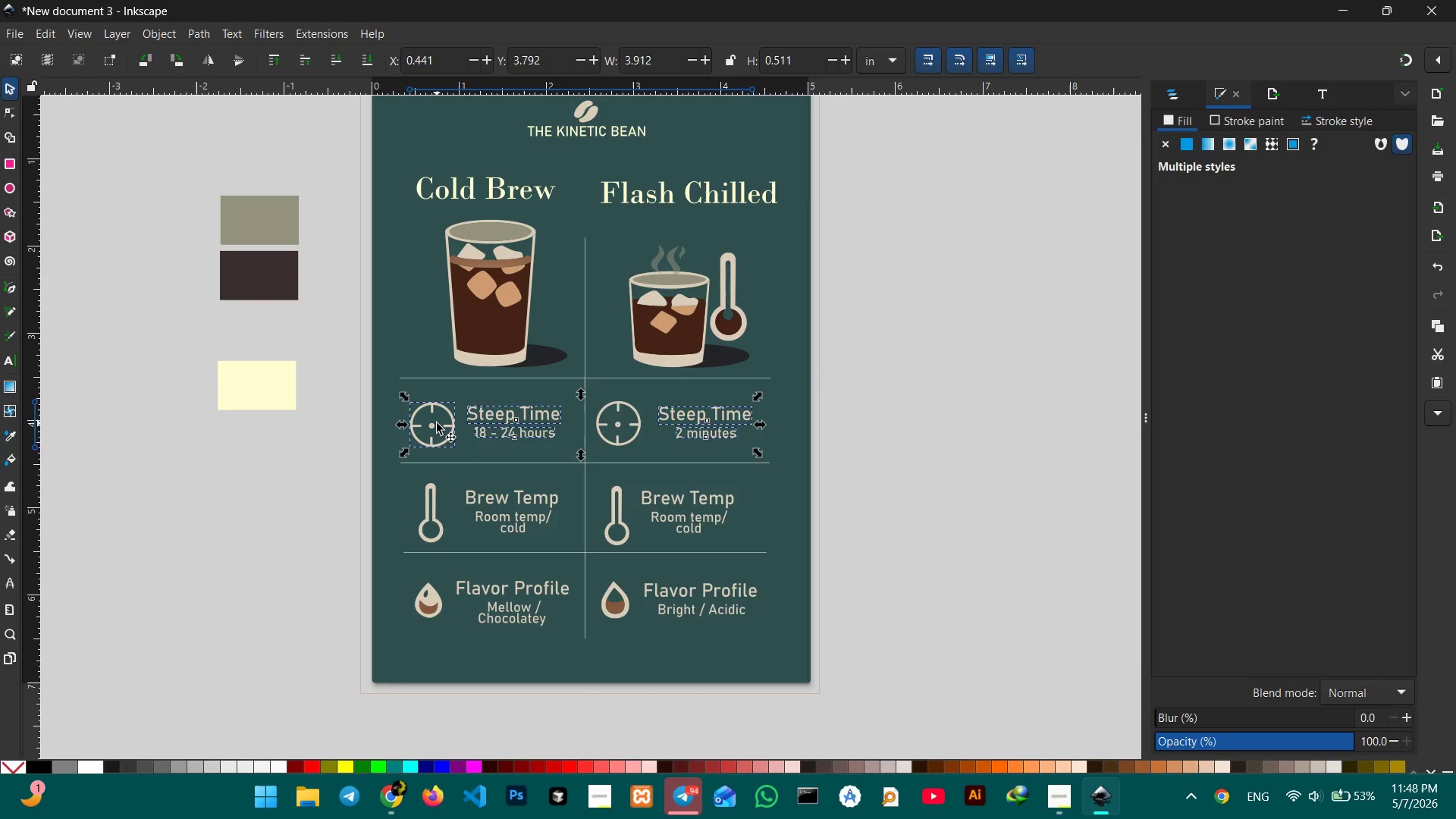 
left_click([436, 425])
 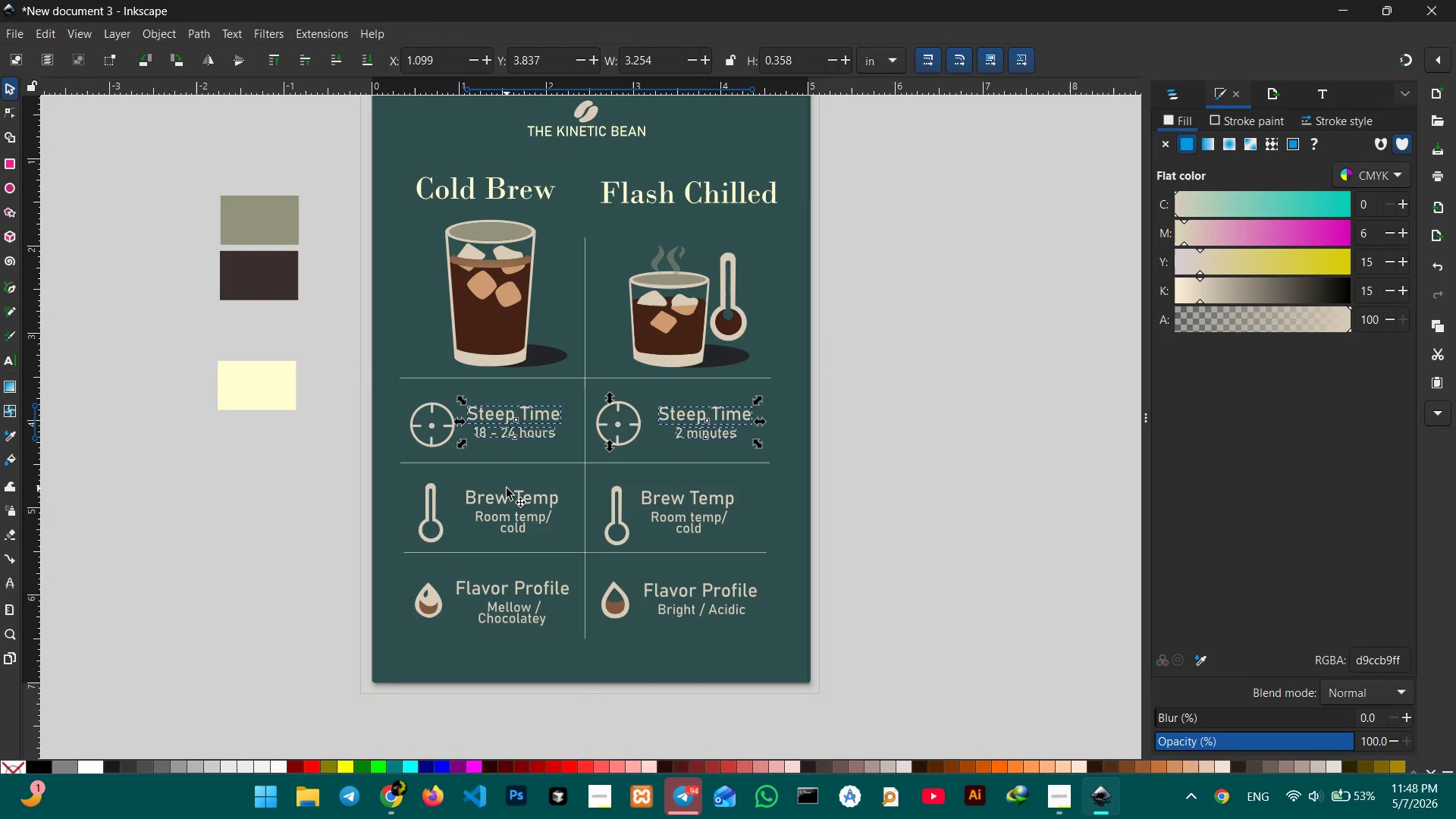 
left_click([507, 498])
 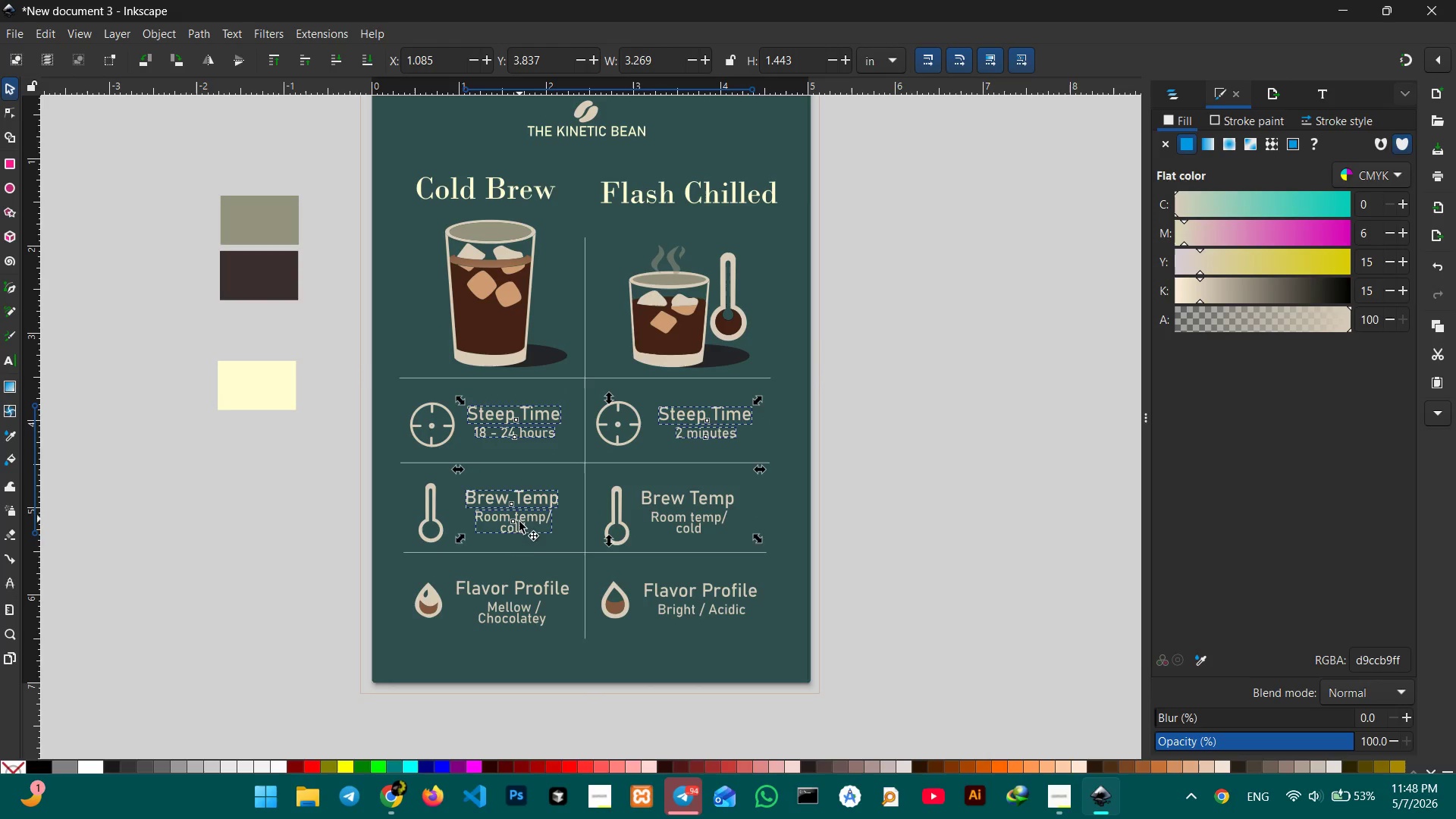 
double_click([518, 535])
 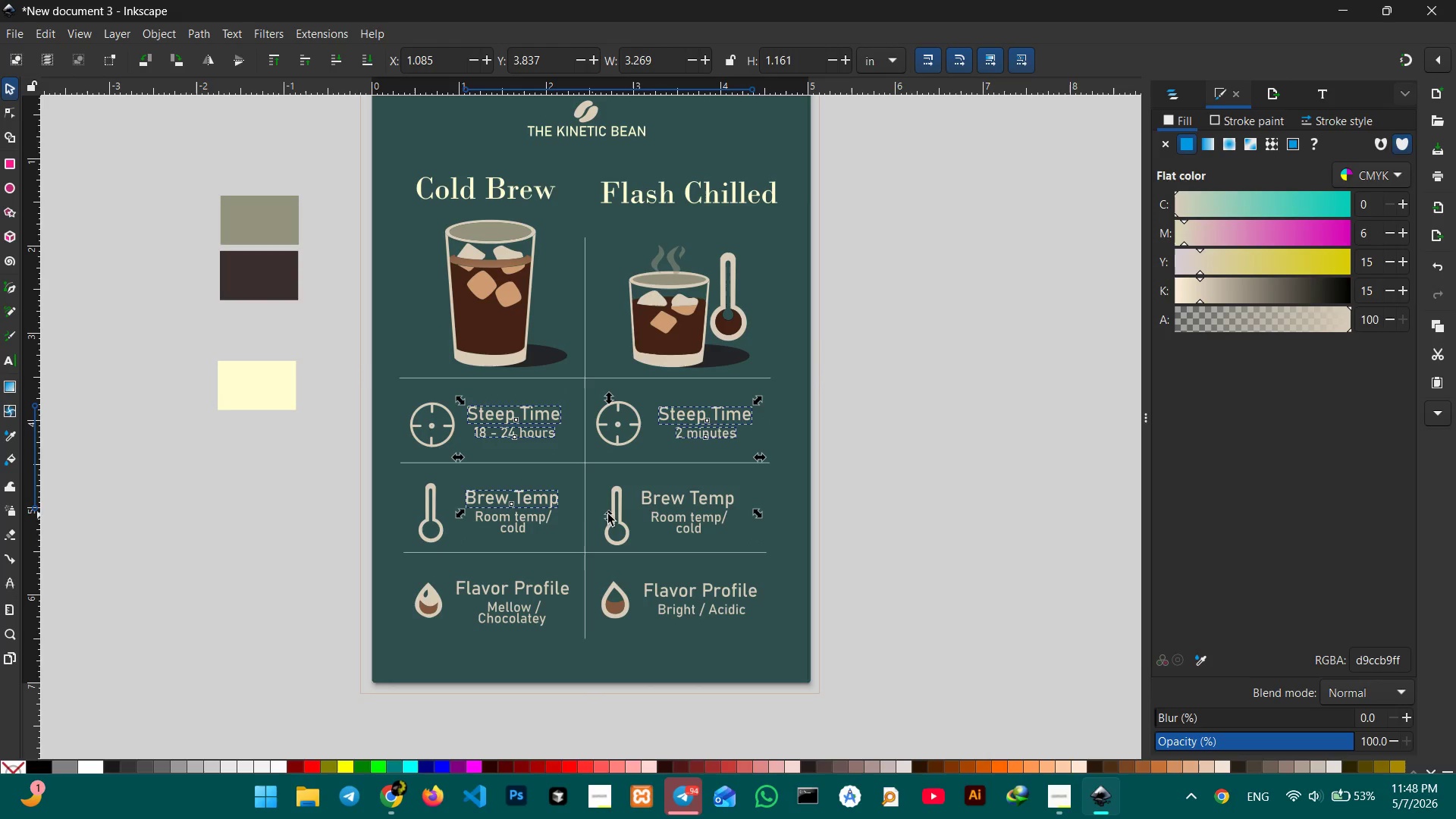 
left_click([513, 519])
 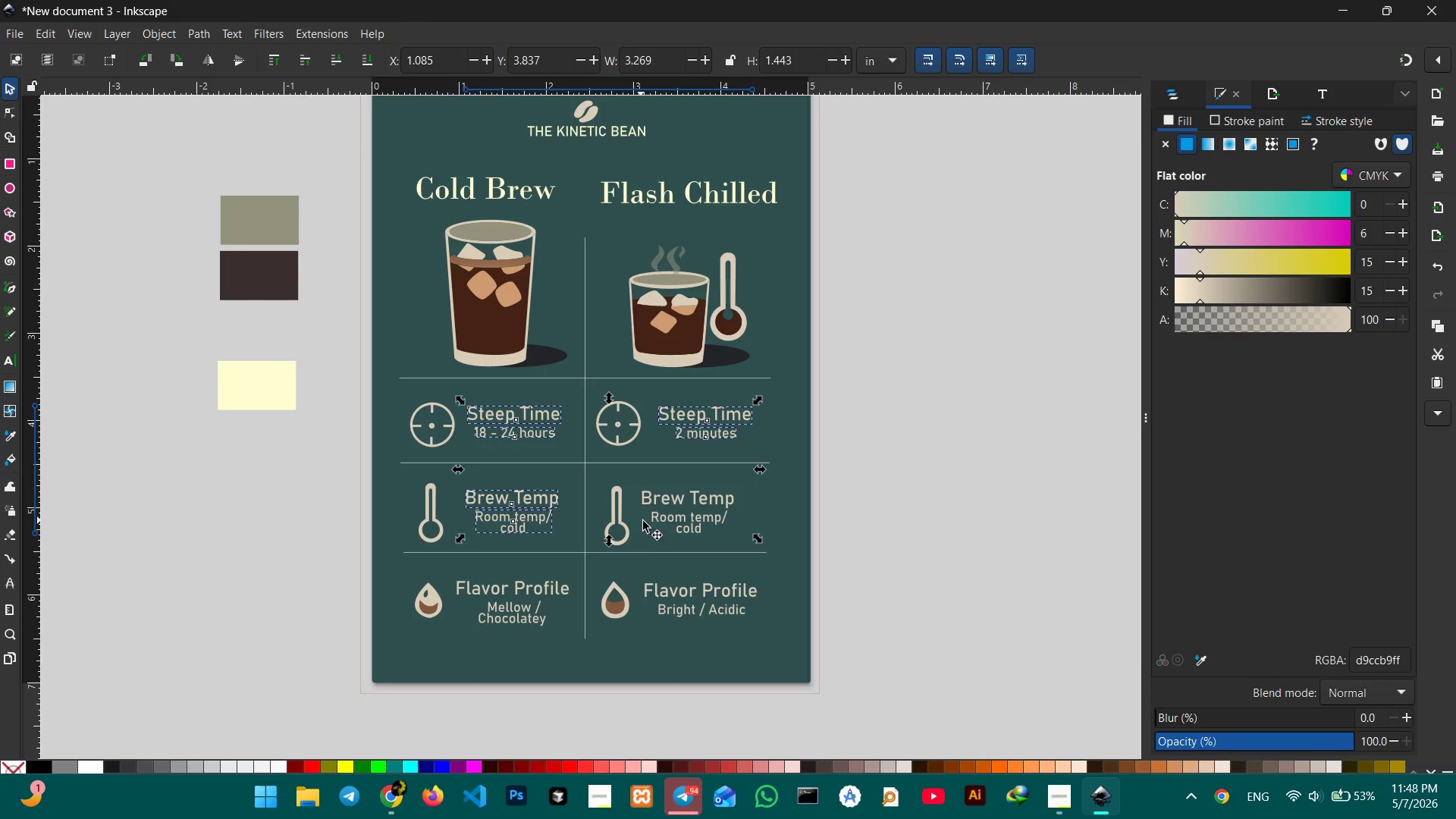 
left_click([665, 523])
 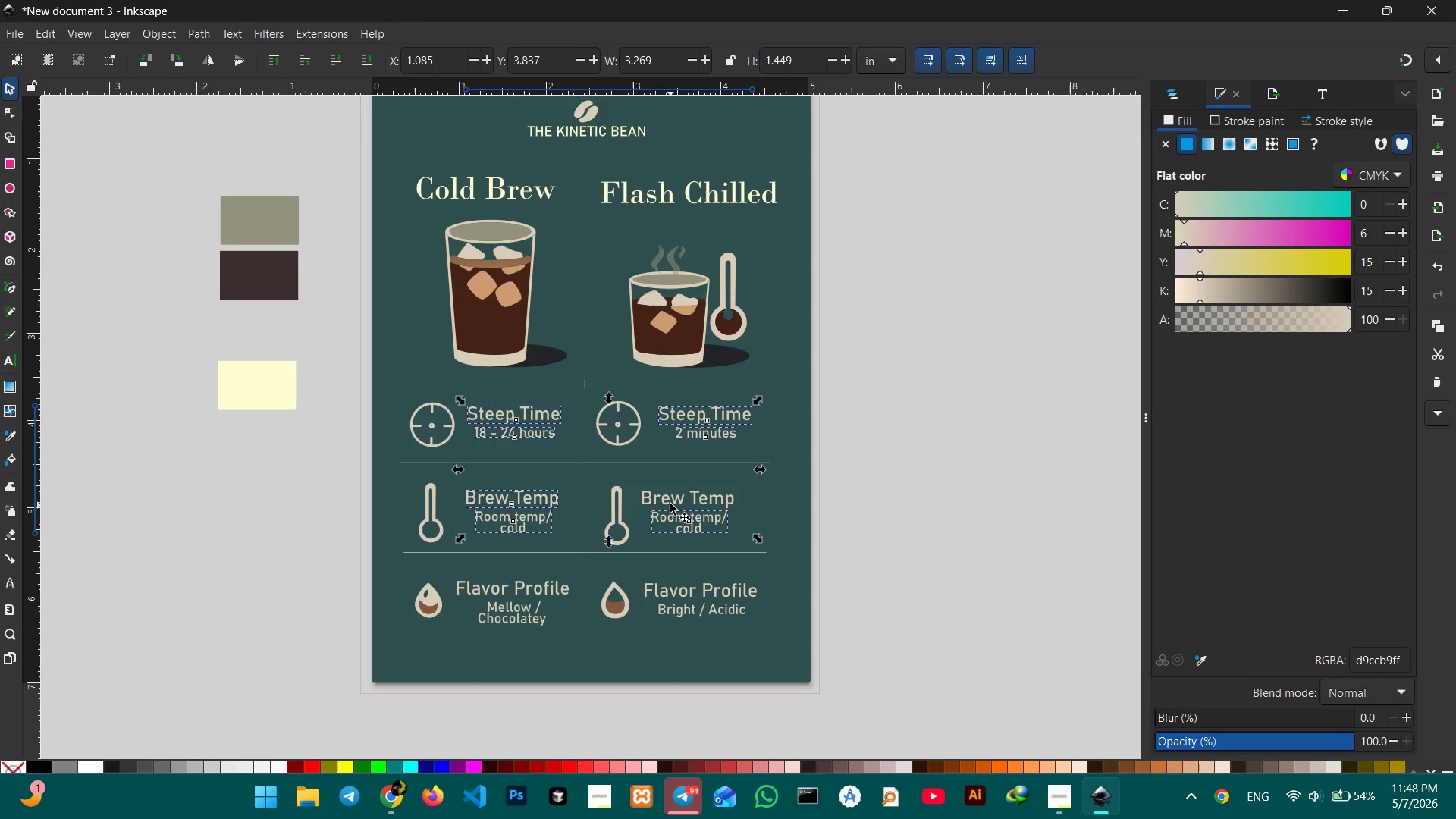 
double_click([670, 502])
 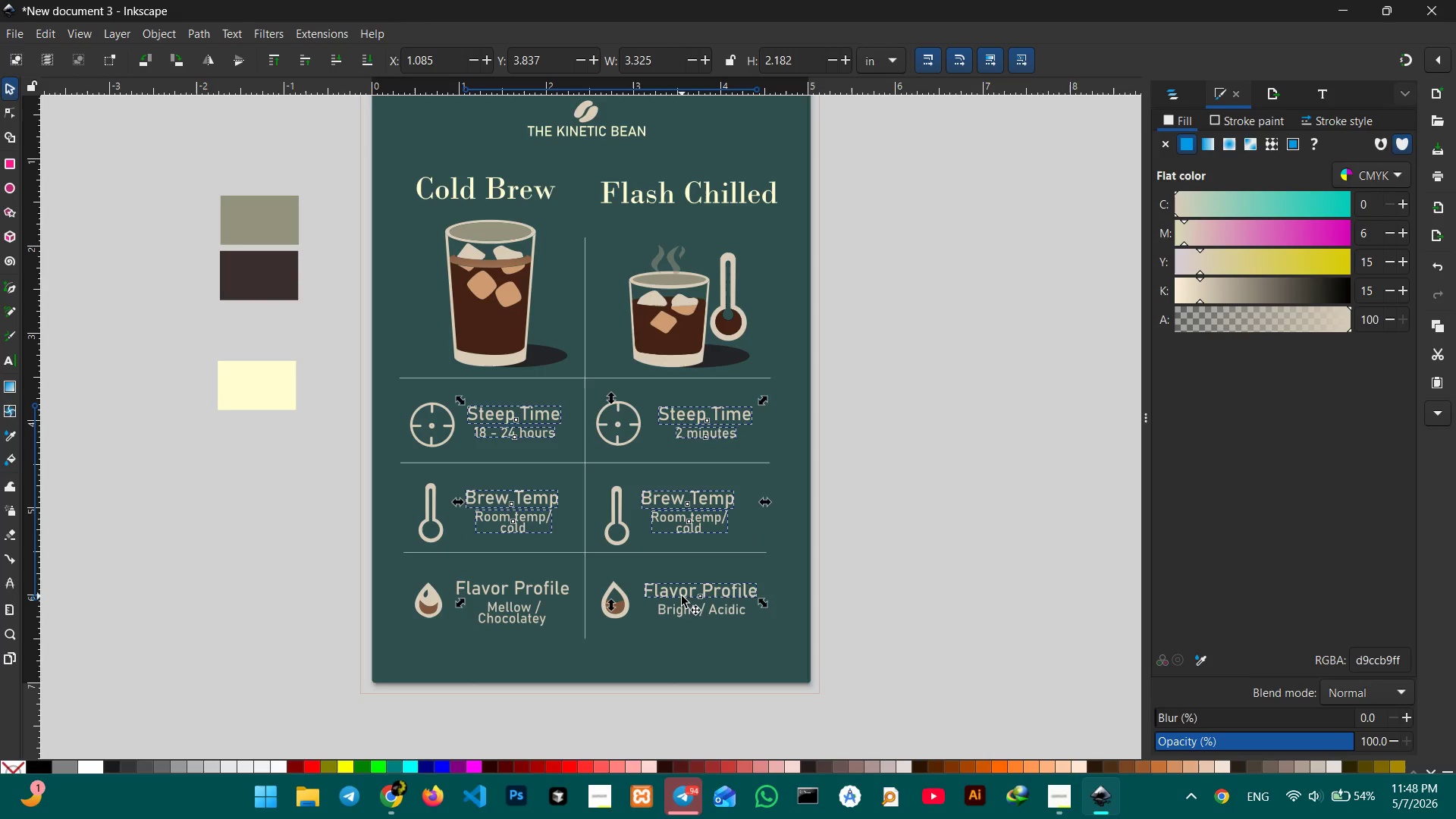 
double_click([682, 610])
 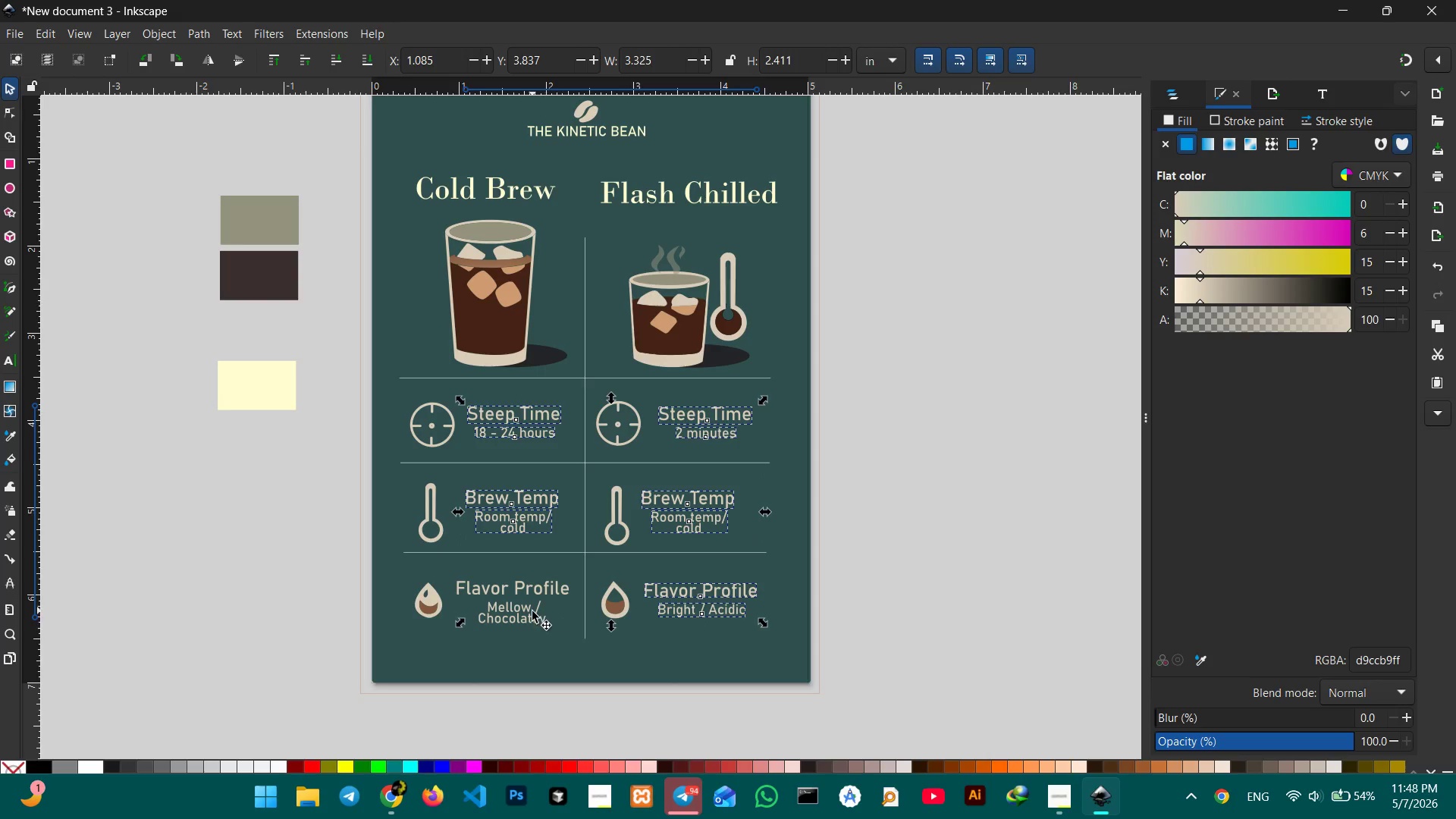 
left_click([531, 611])
 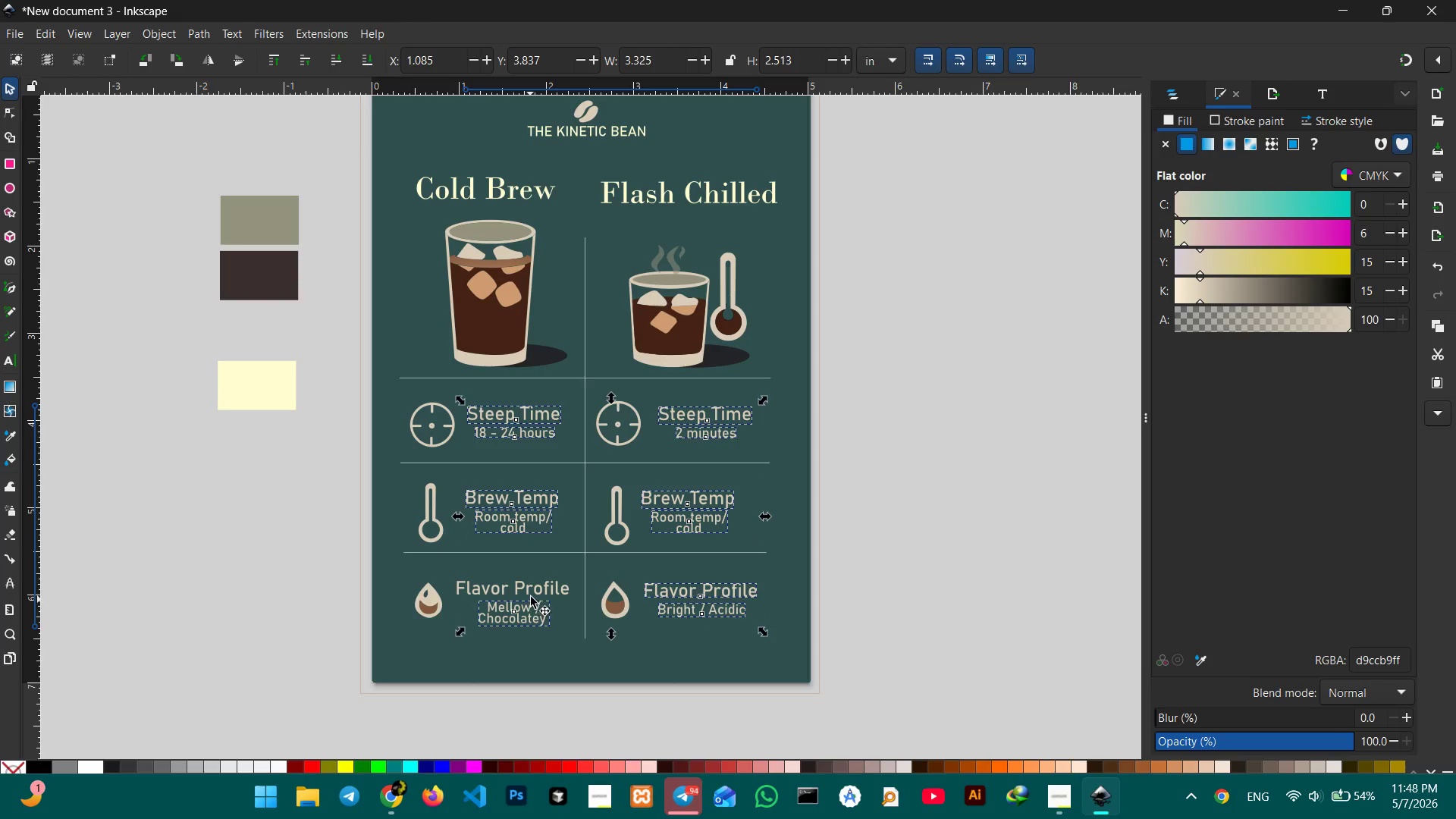 
double_click([532, 590])
 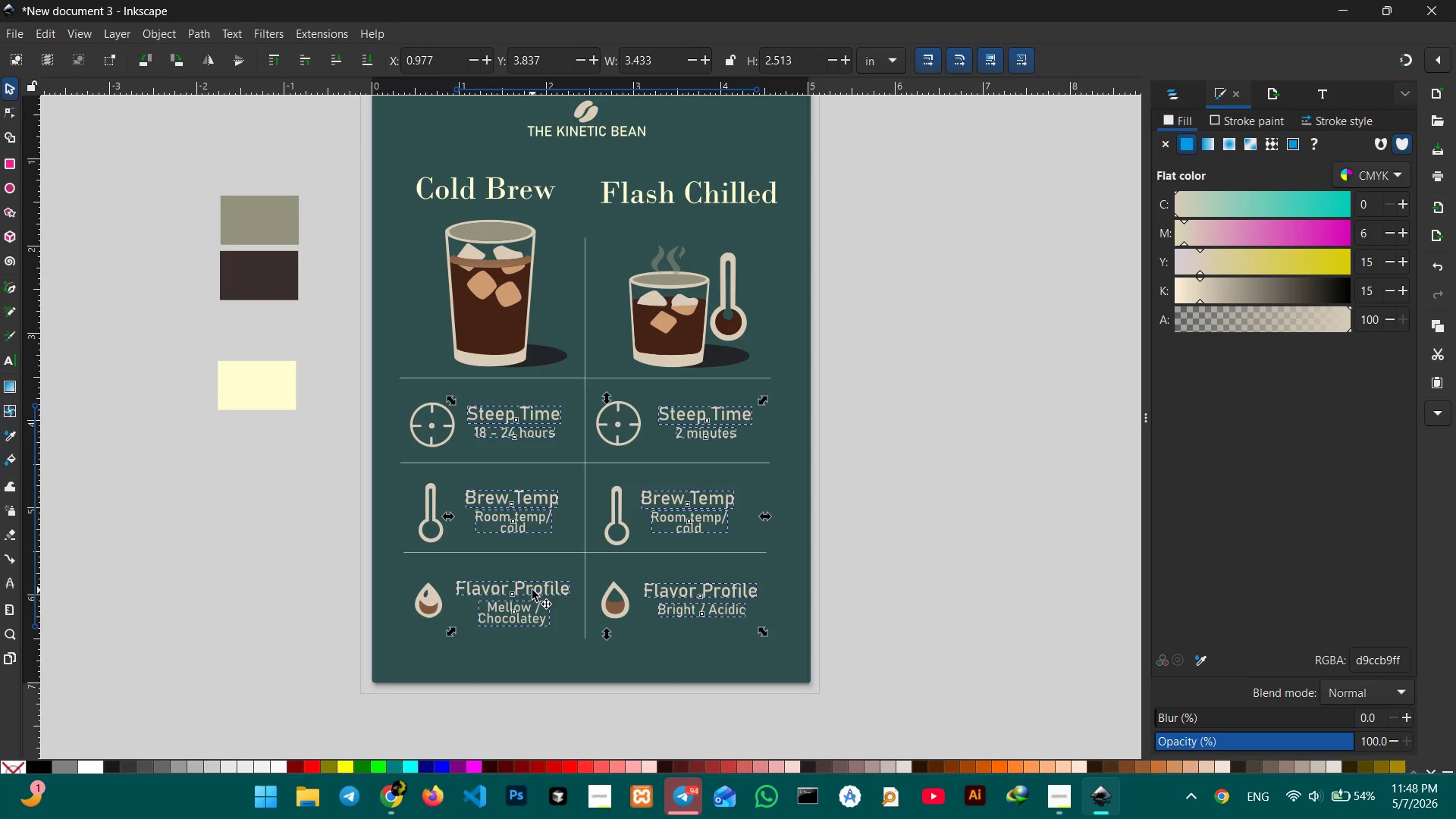 
key(Control+G)
 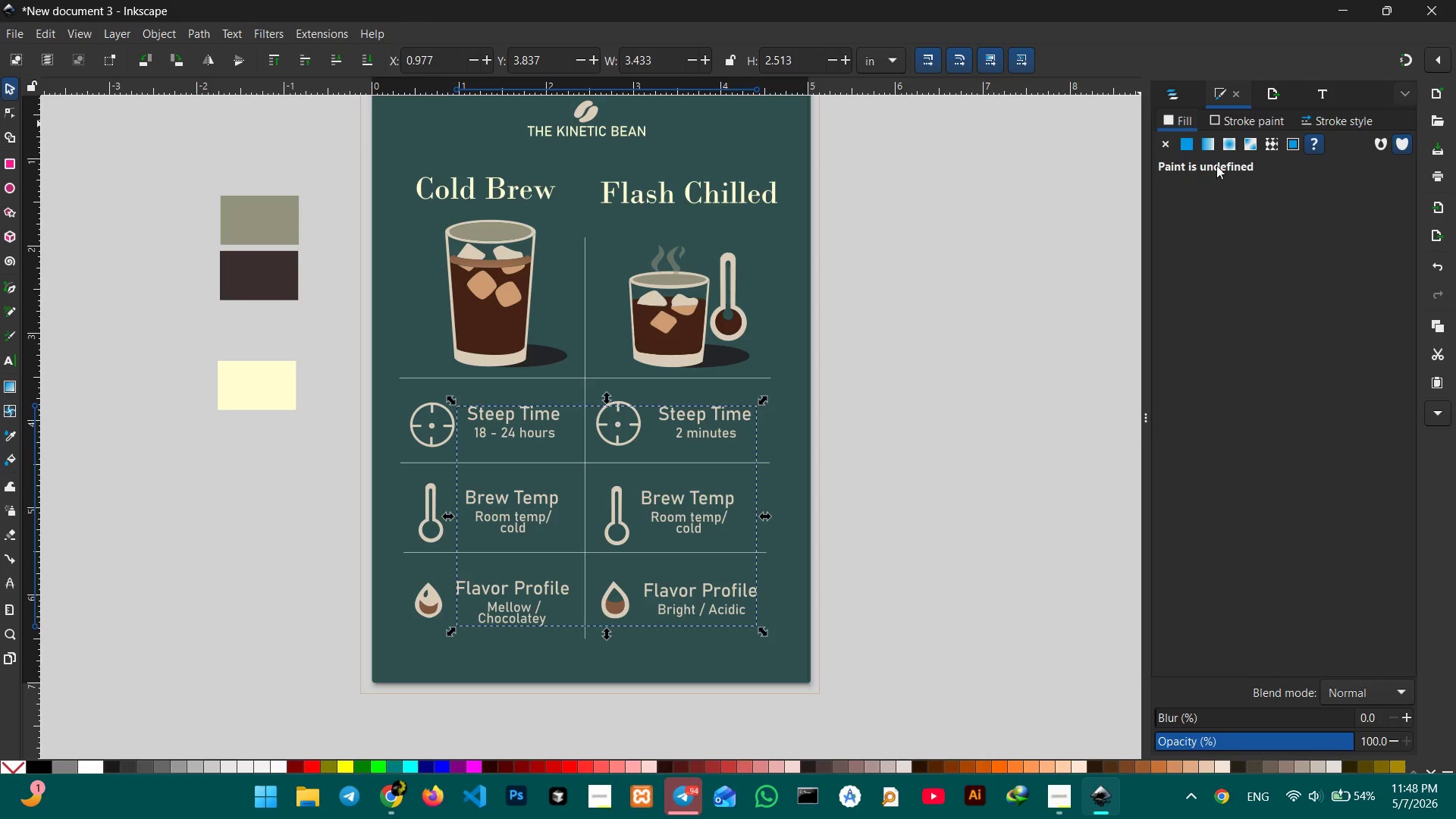 
left_click([1245, 118])
 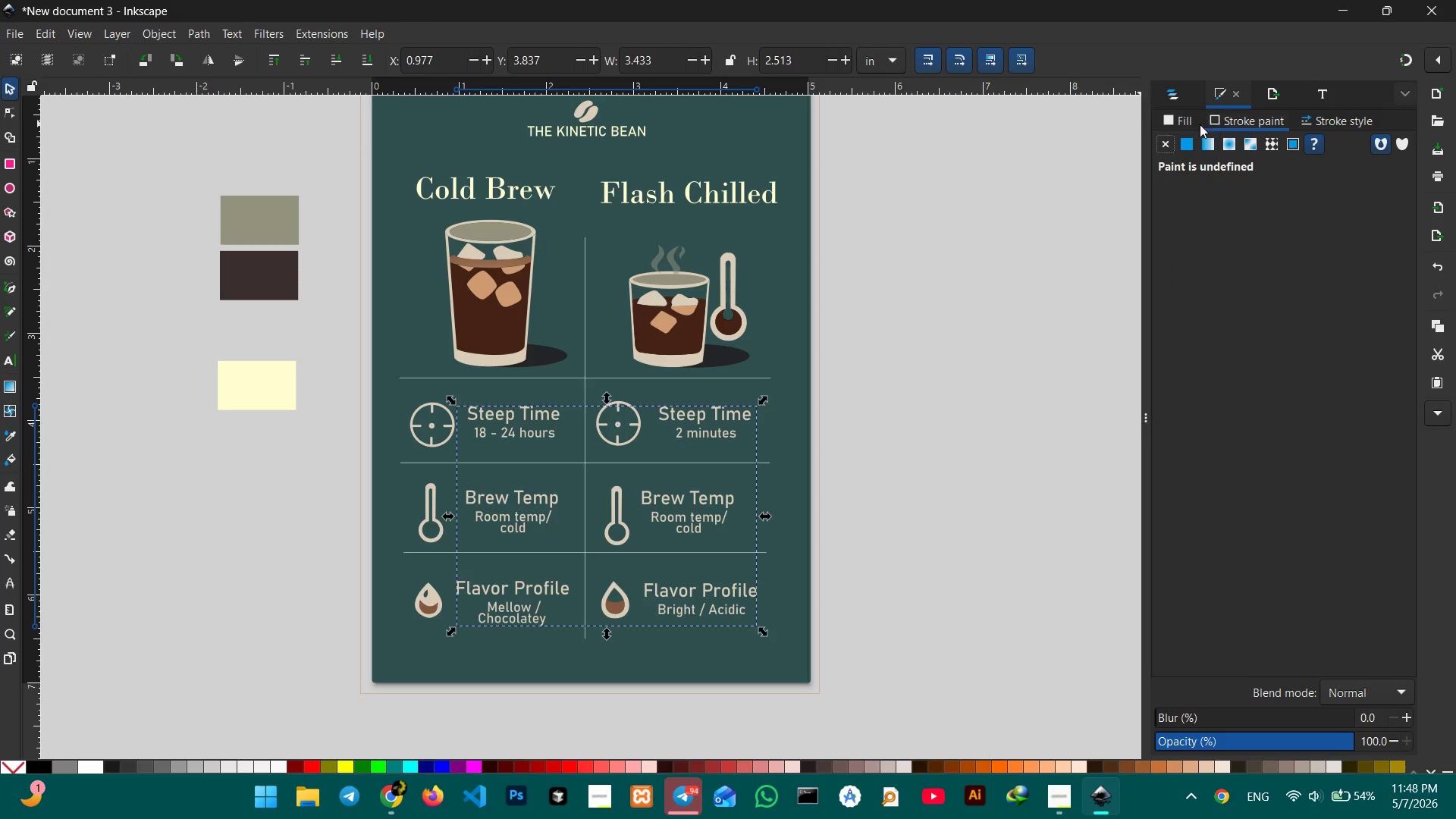 
left_click([1173, 127])
 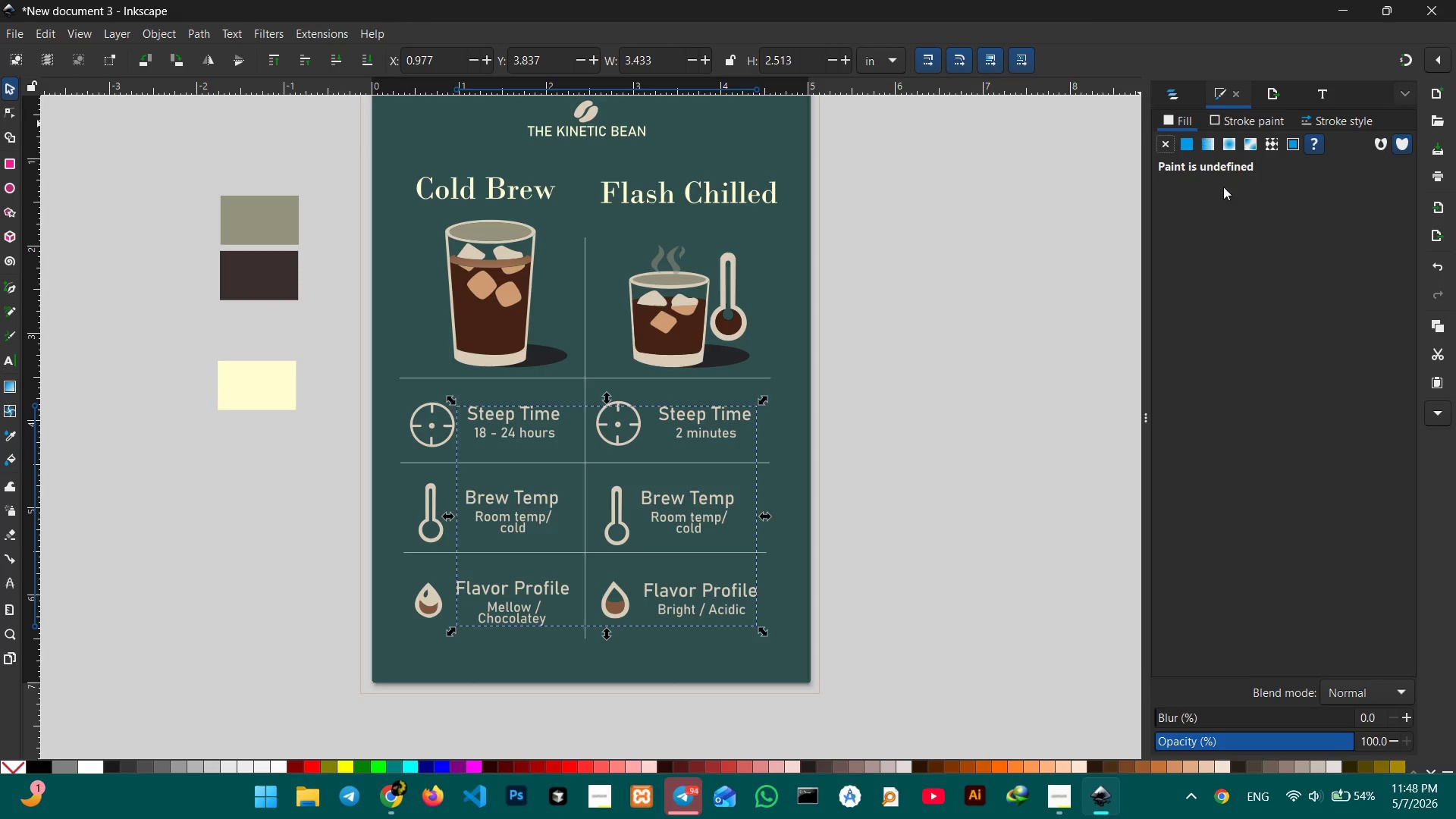 
left_click([1184, 146])
 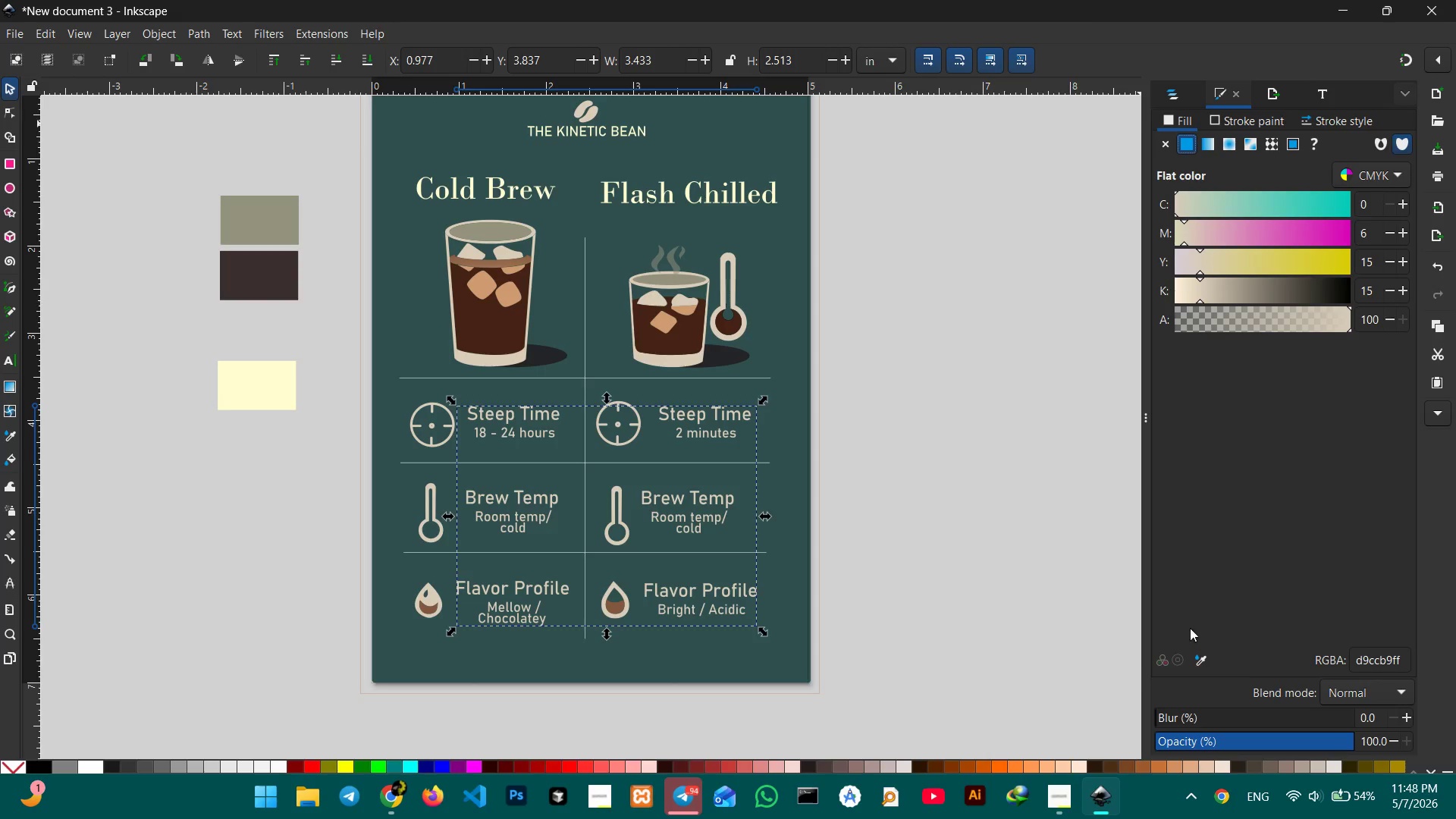 
left_click([1192, 654])
 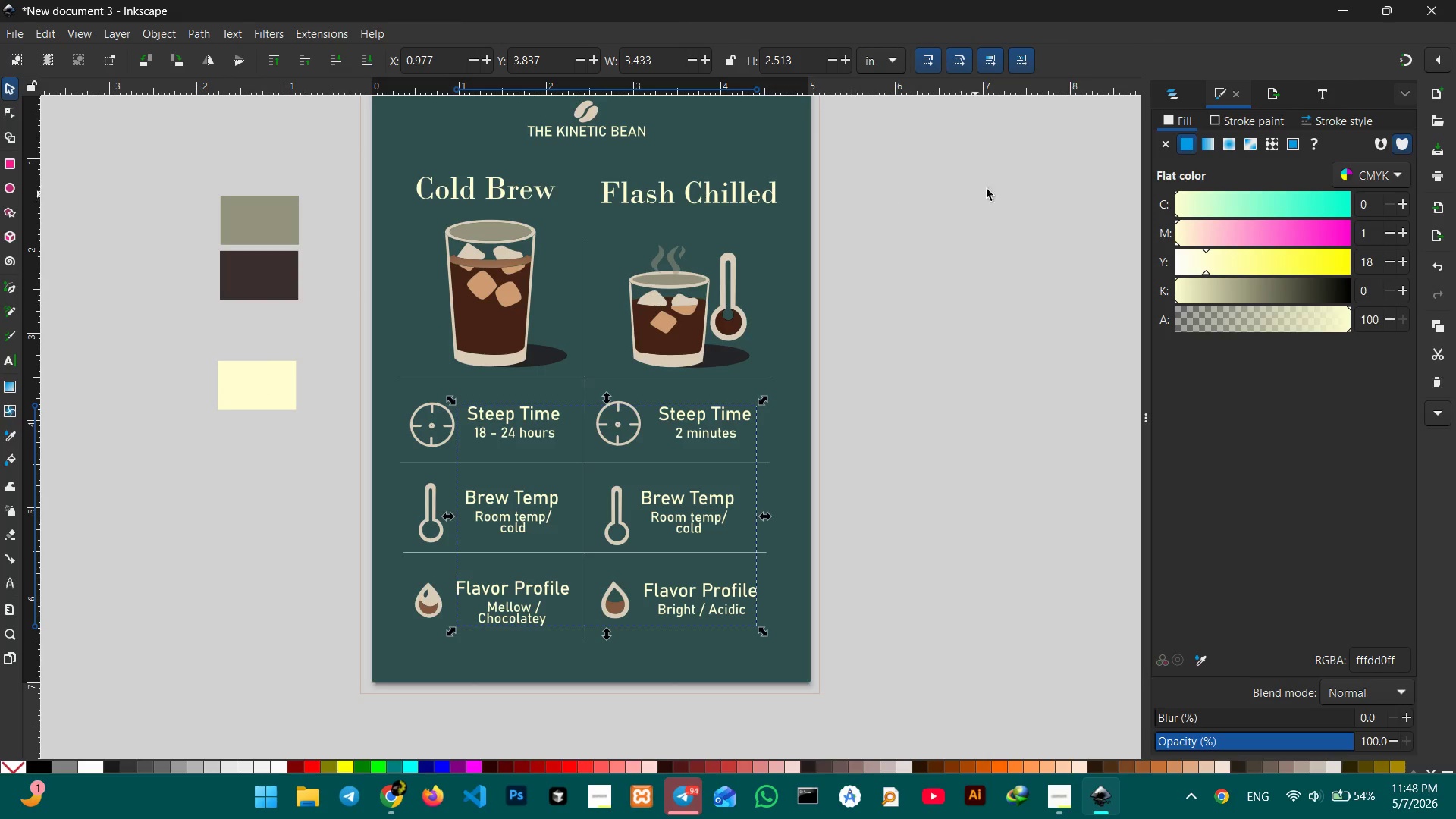 
left_click([1165, 87])
 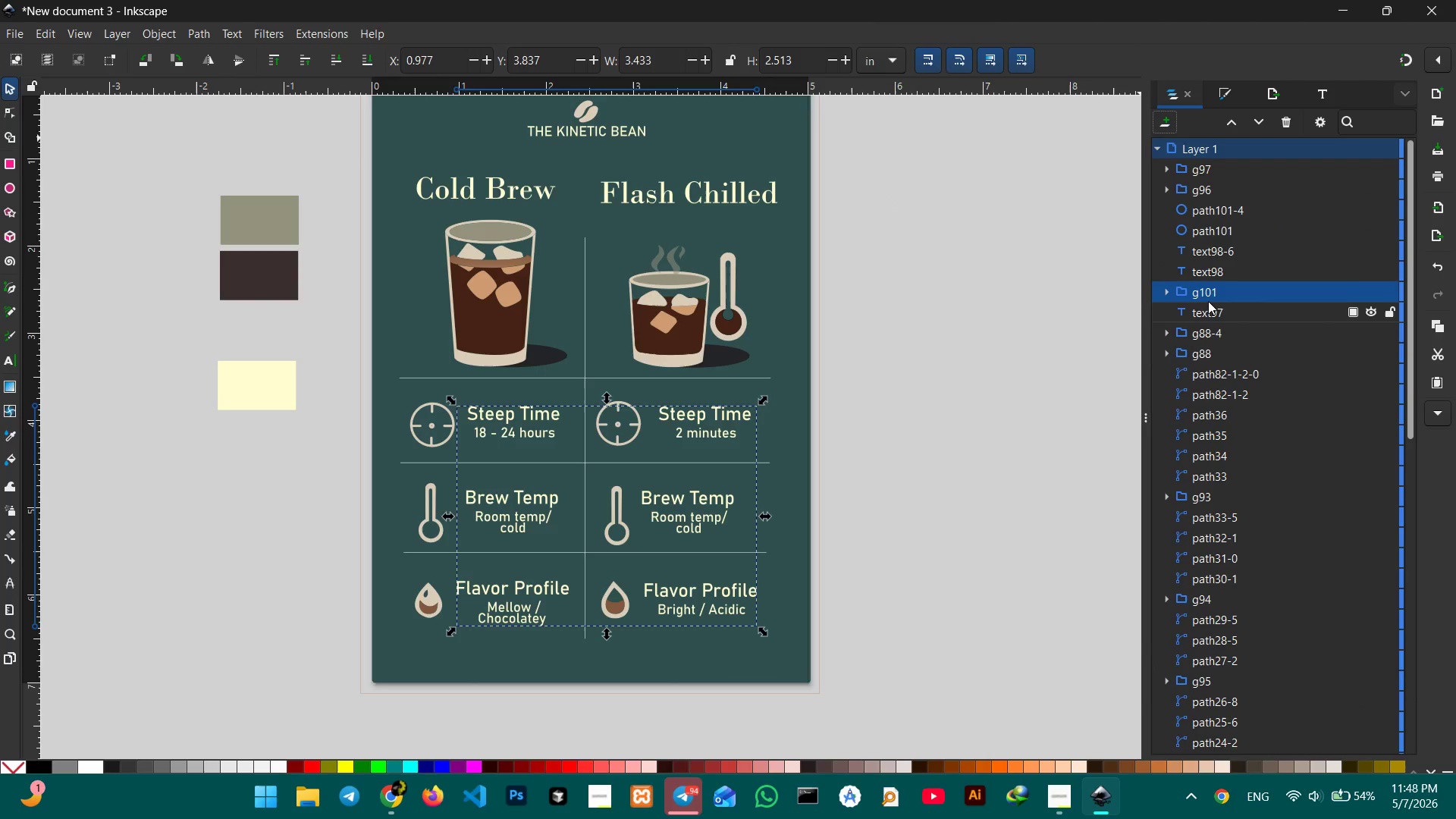 
double_click([1210, 295])
 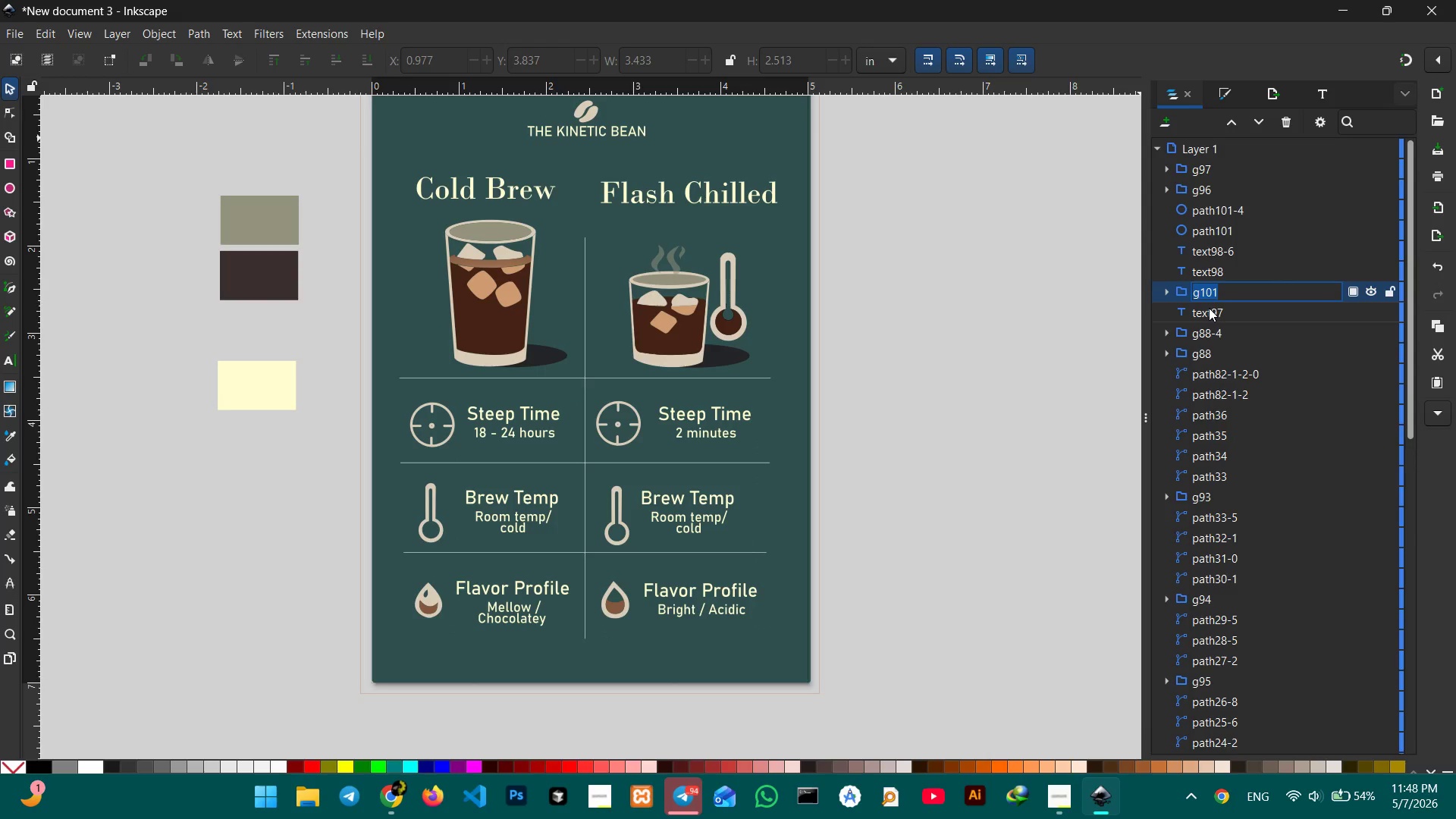 
type(textsa)
key(Backspace)
 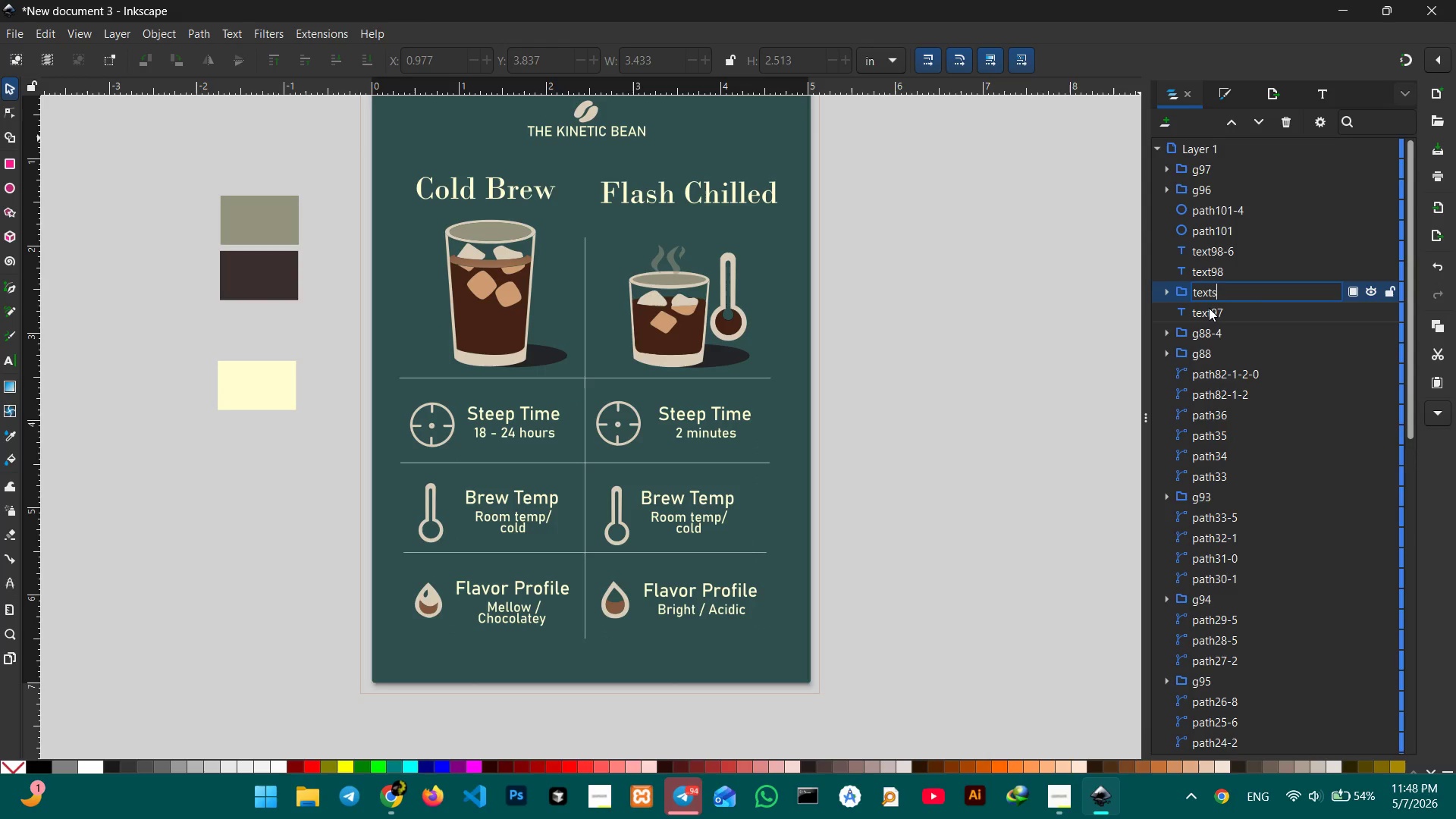 
key(Enter)
 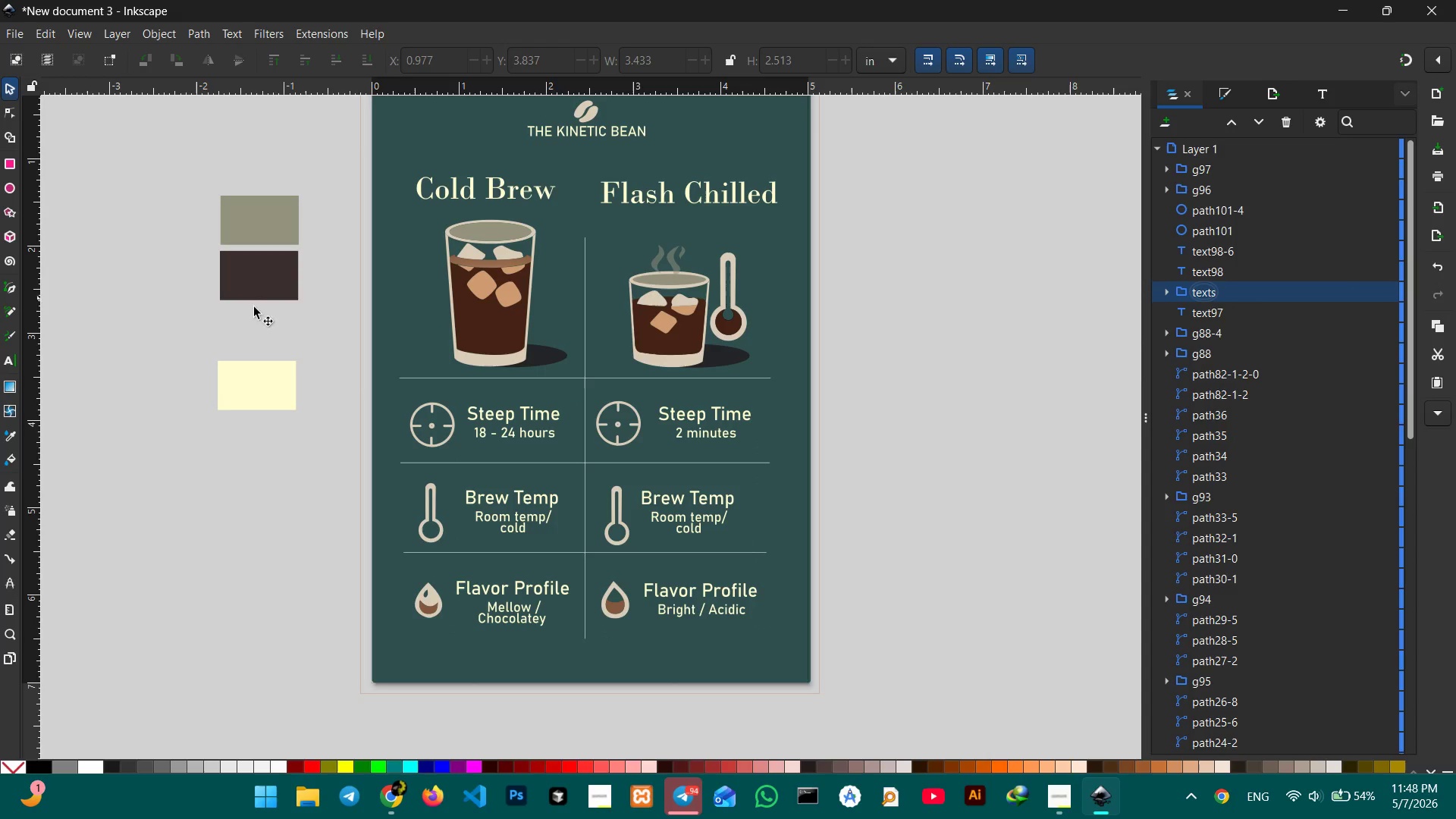 
left_click([460, 338])
 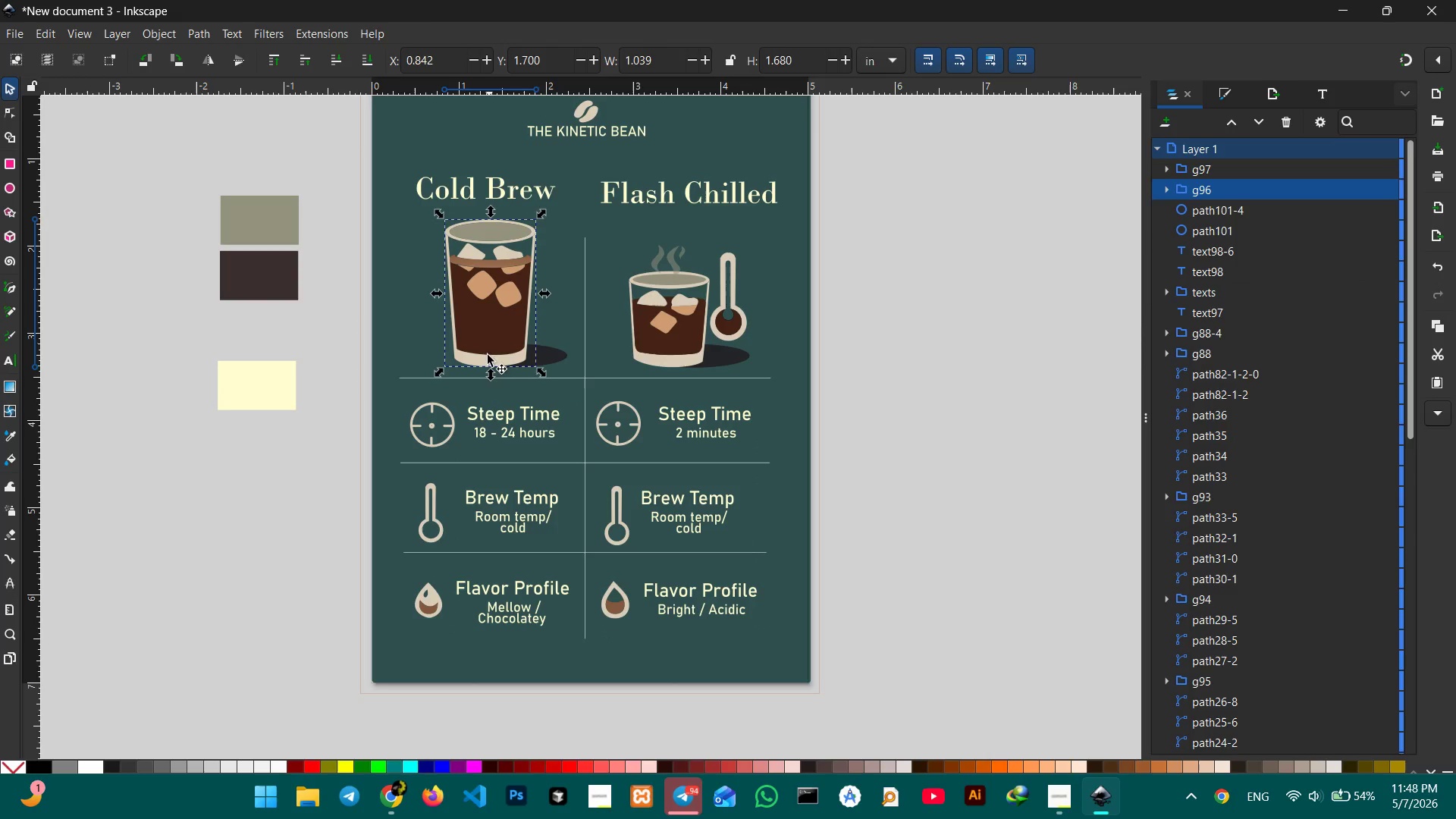 
left_click([450, 425])
 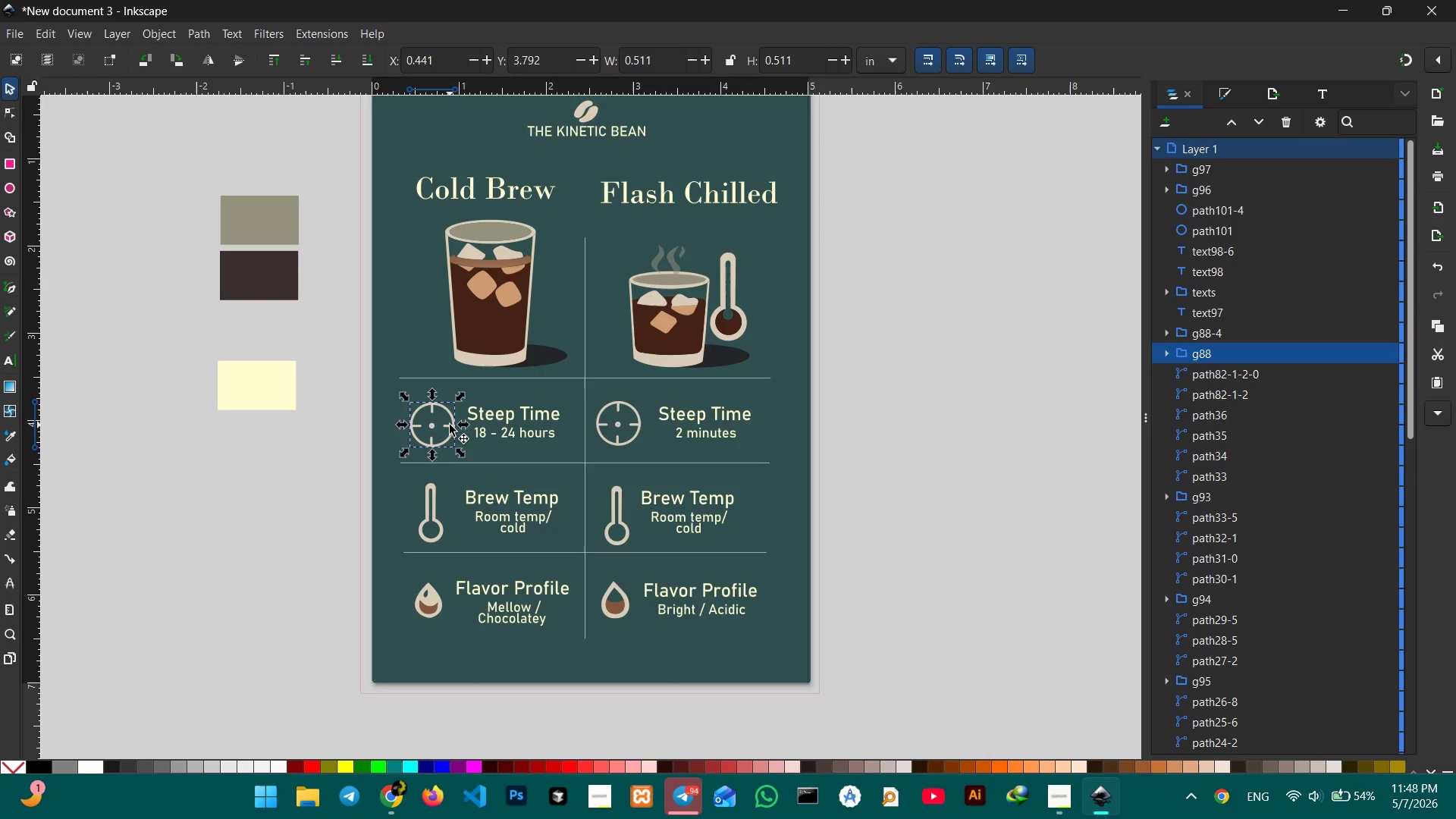 
hold_key(key=ShiftLeft, duration=3.22)
left_click([626, 531])
 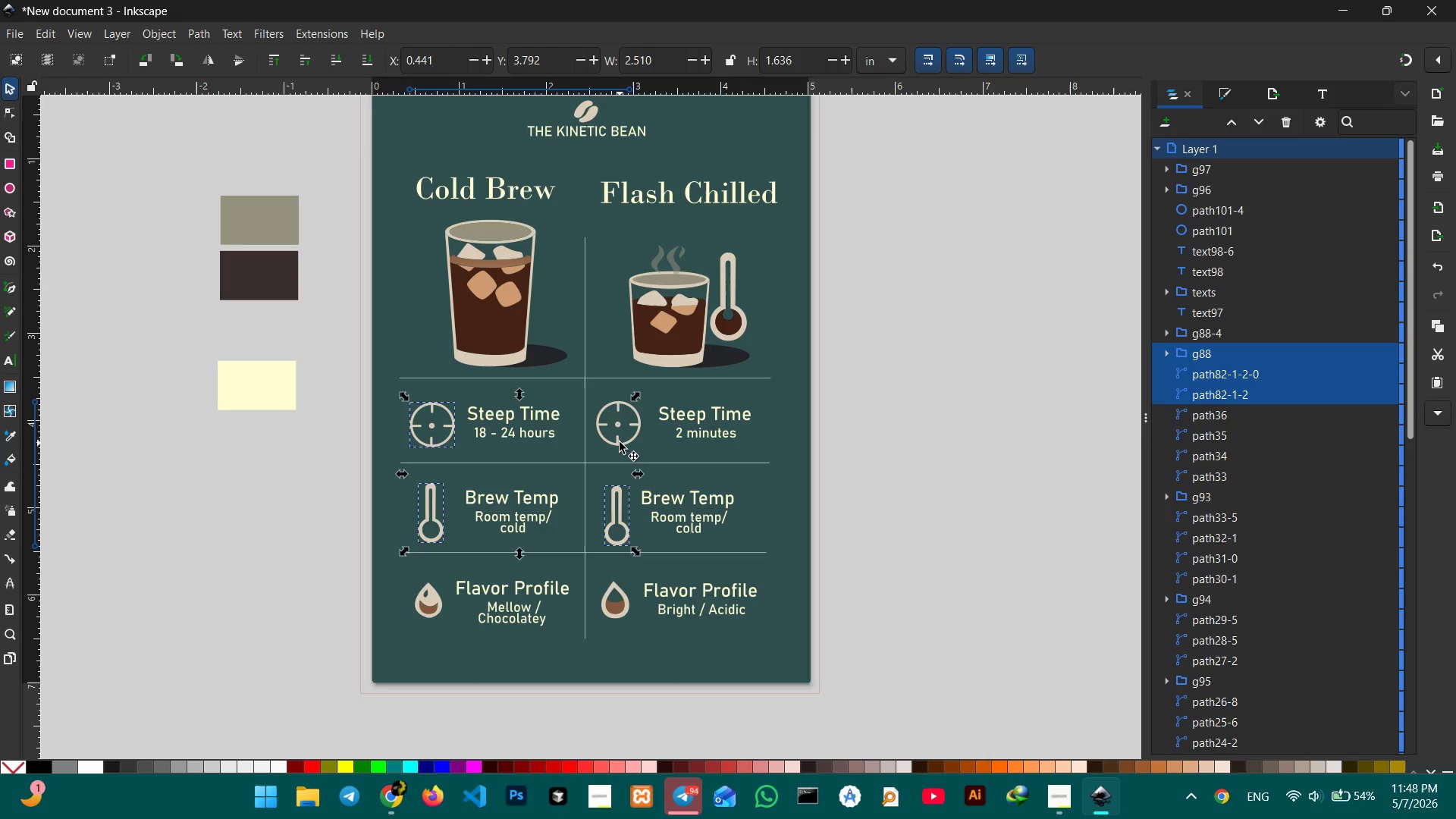 
left_click([620, 442])
 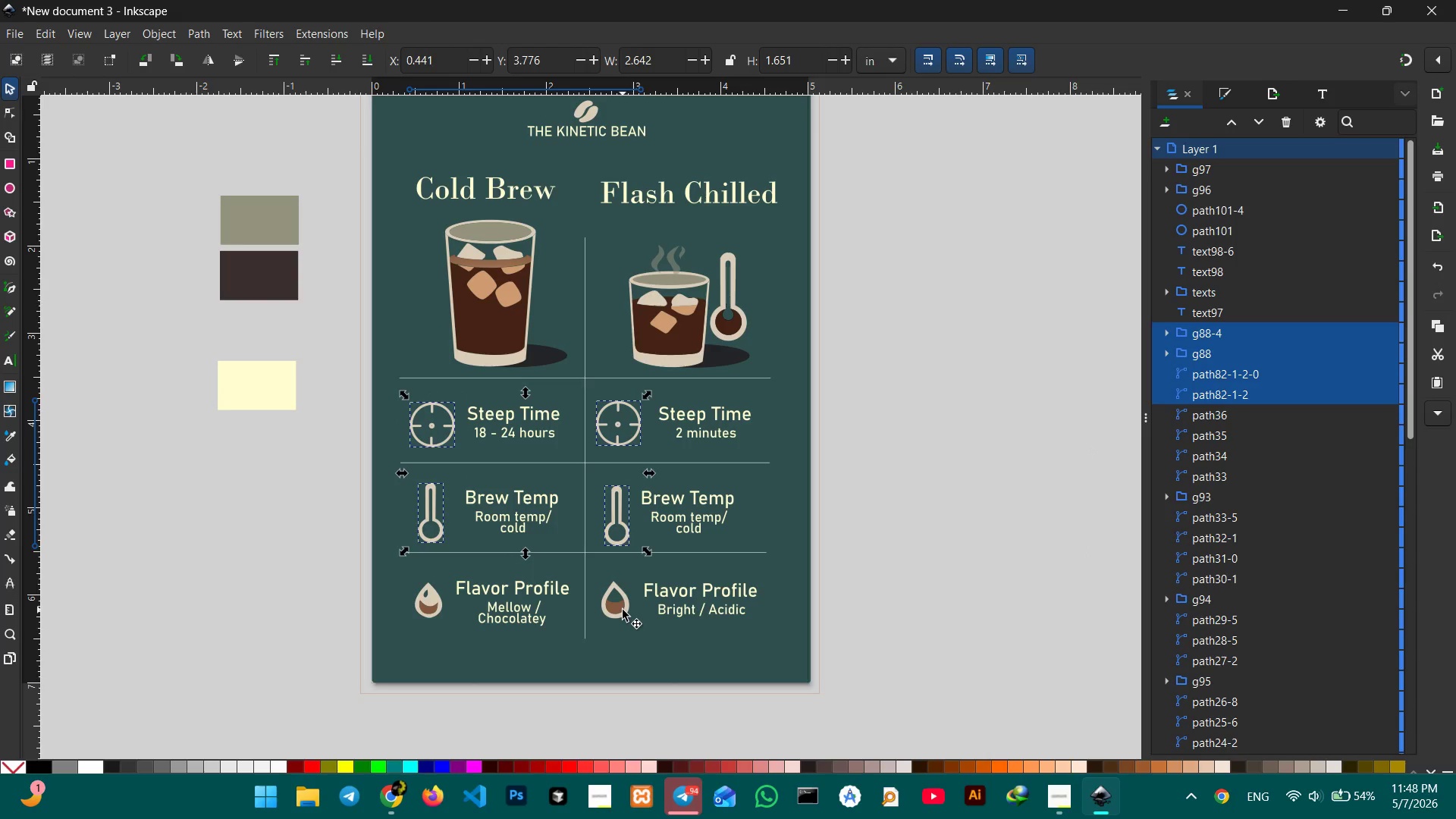 
left_click([1210, 87])
 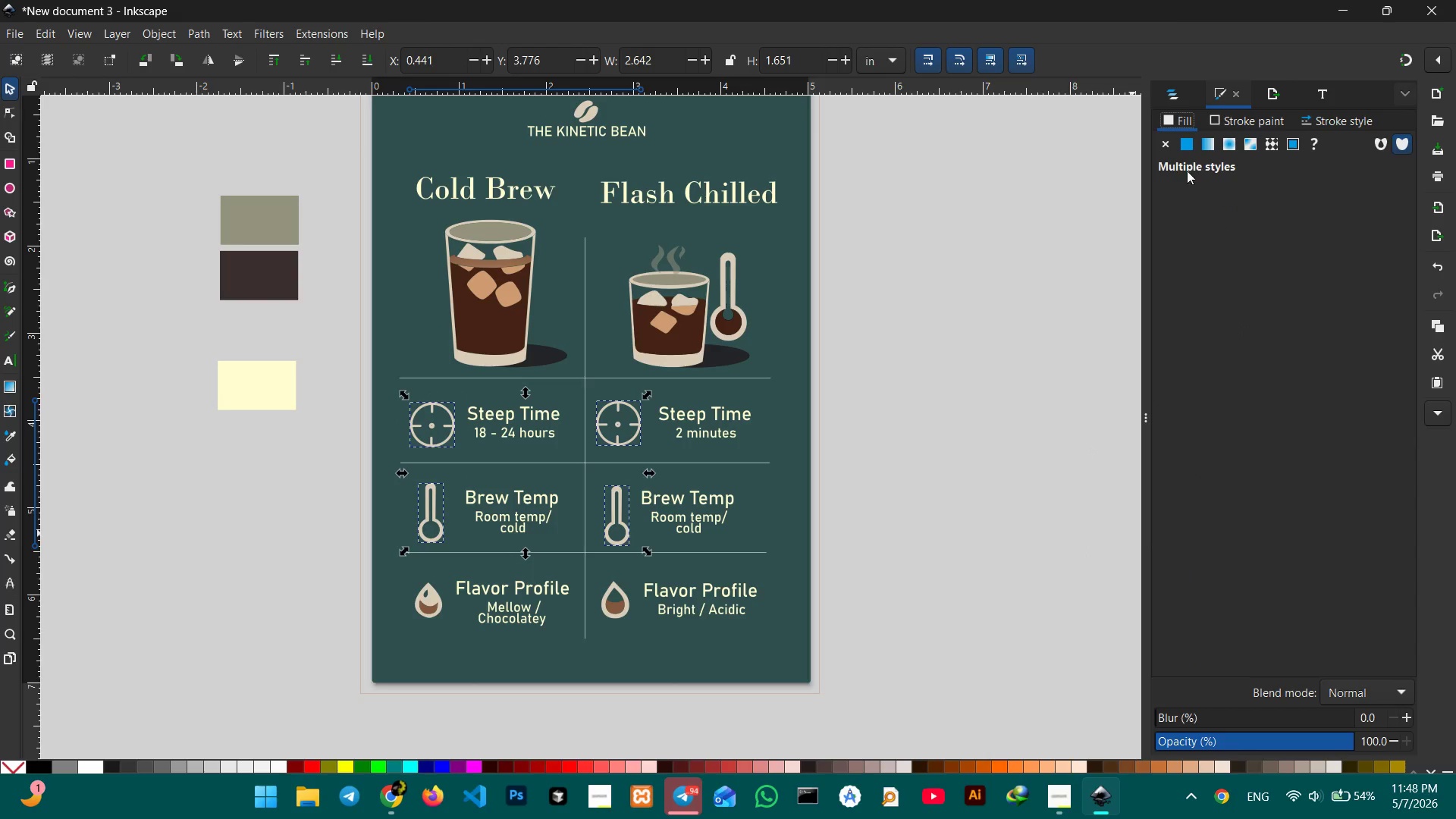 
left_click([1186, 142])
 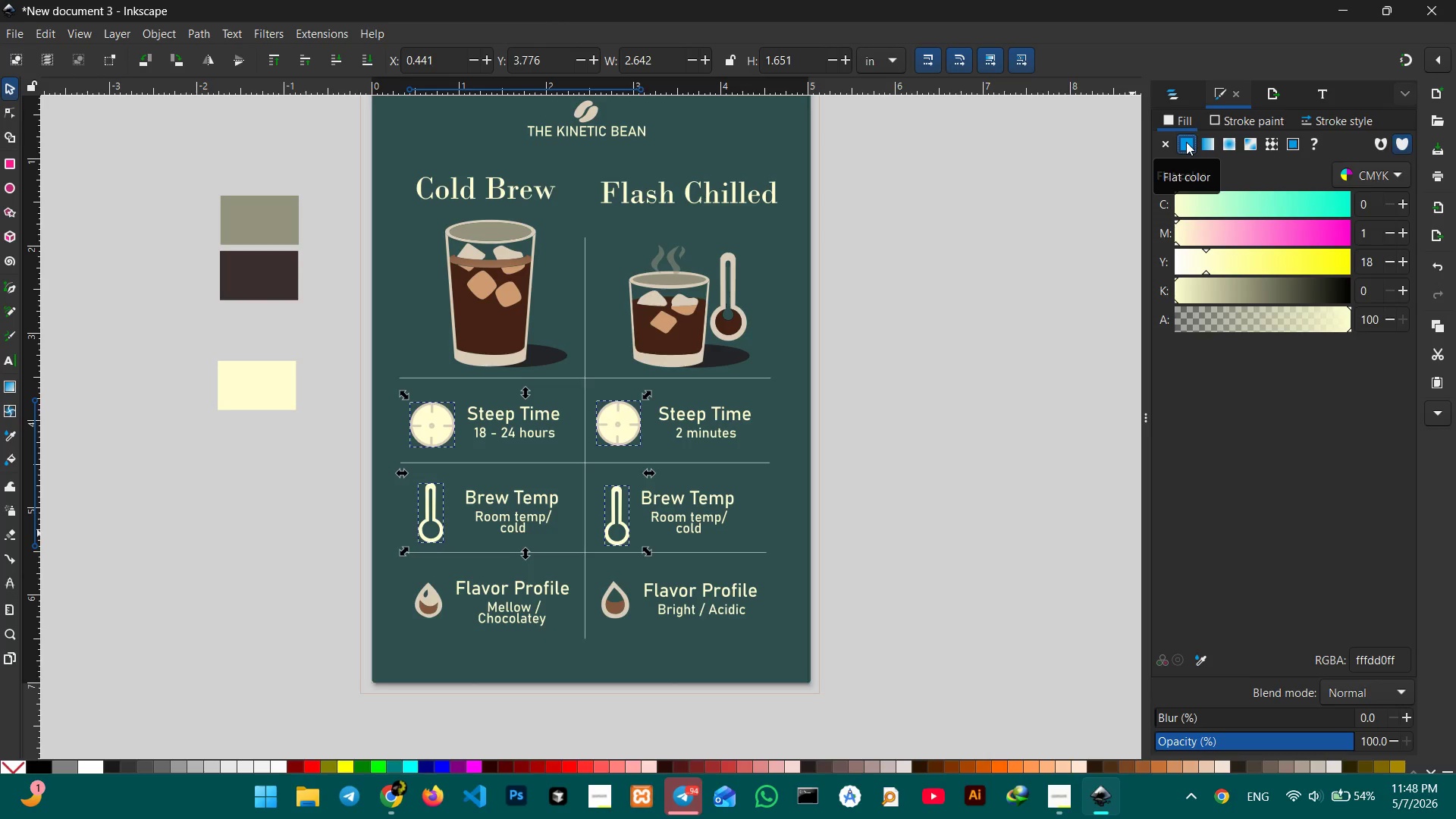 
key(Control+Z)
 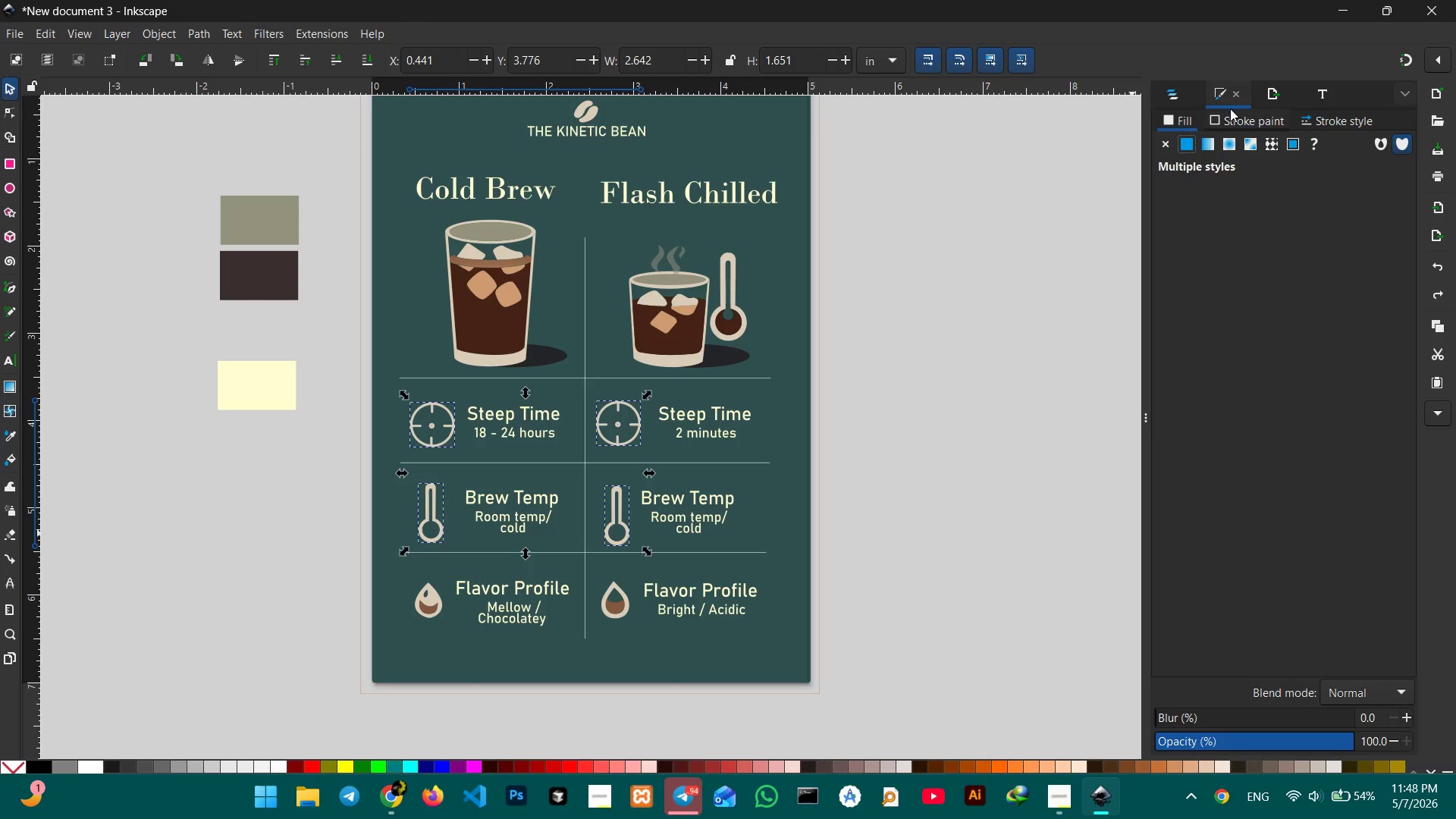 
left_click([1225, 117])
 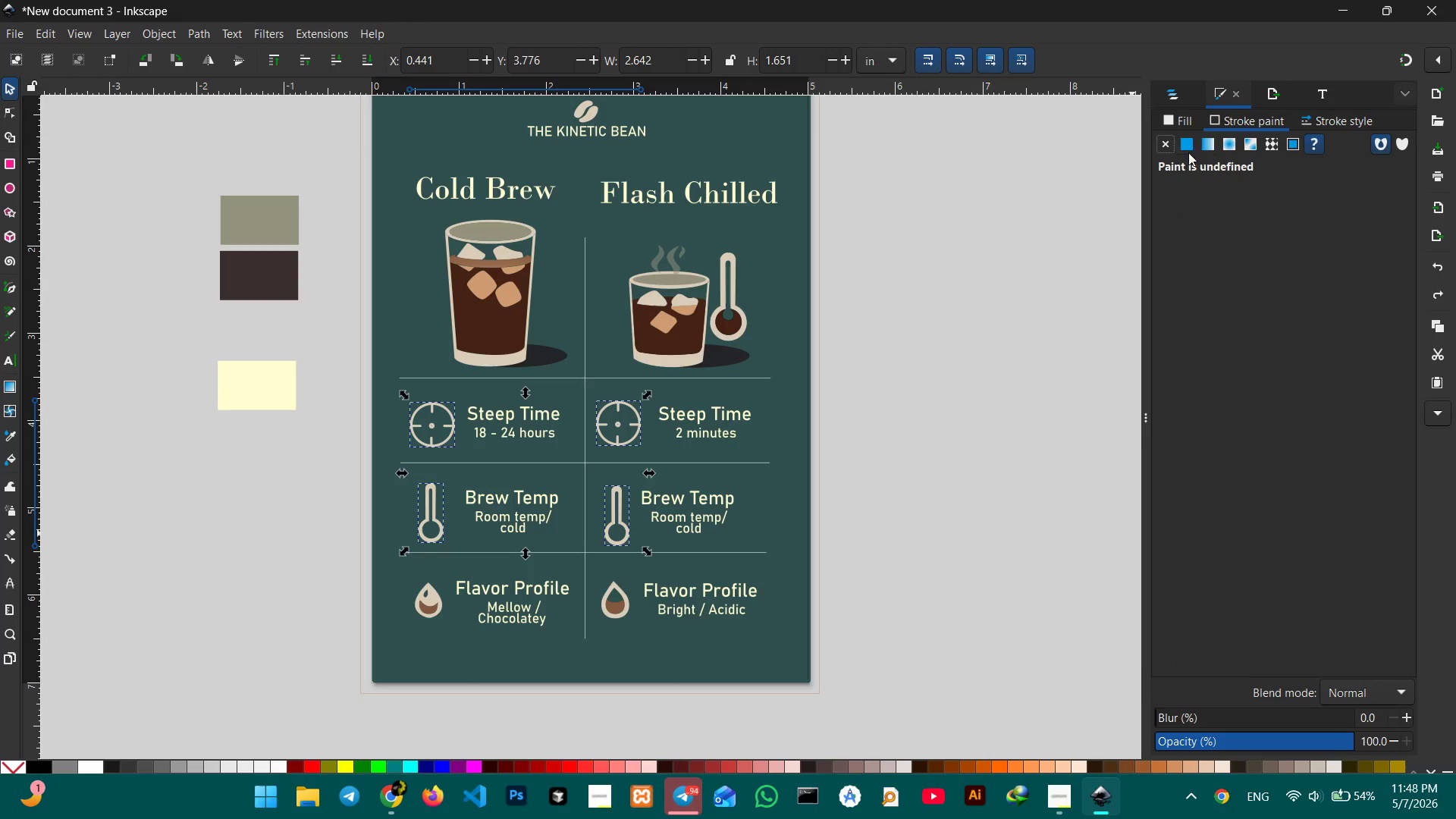 
left_click([1181, 143])
 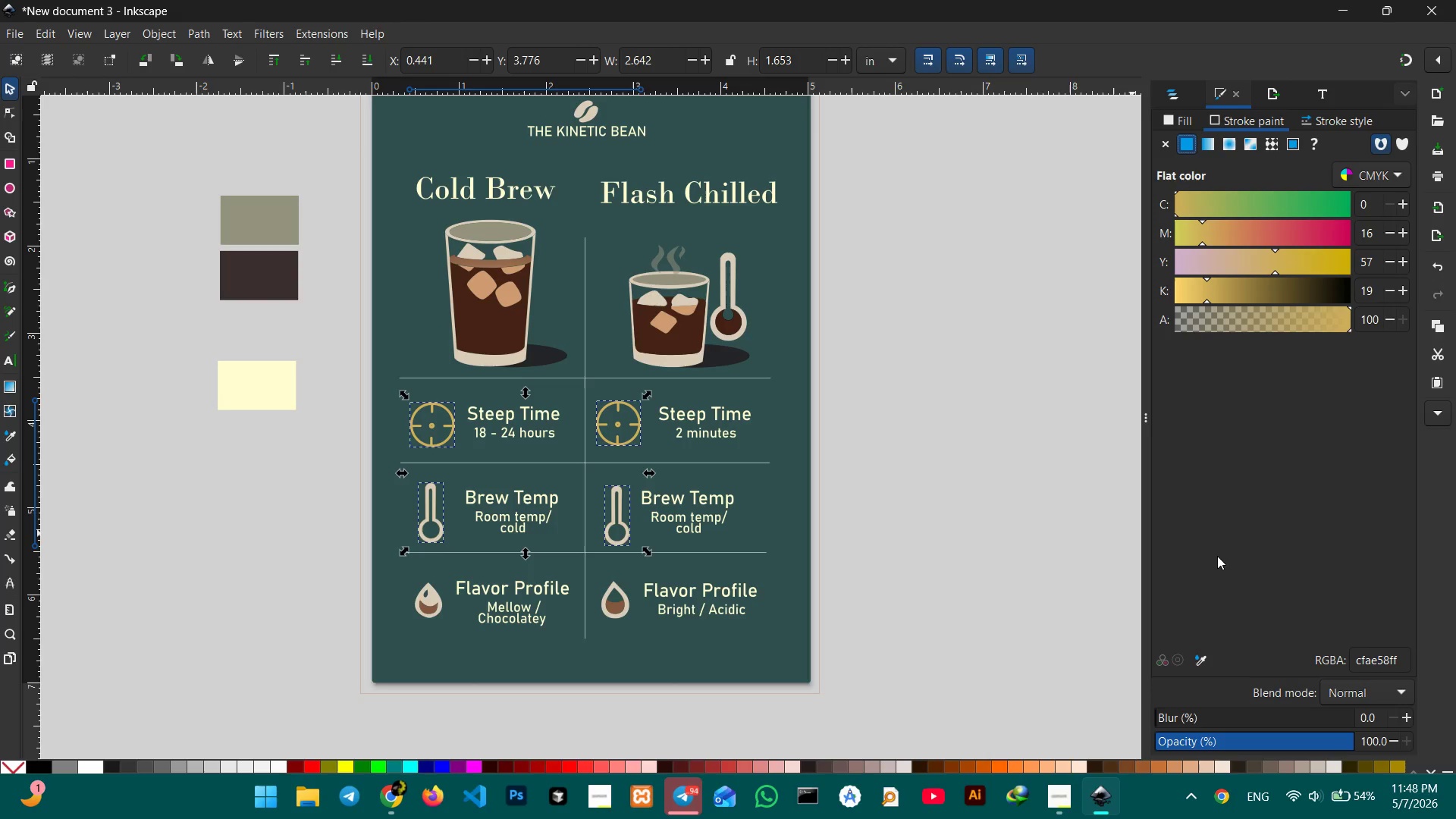 
left_click([1203, 654])